 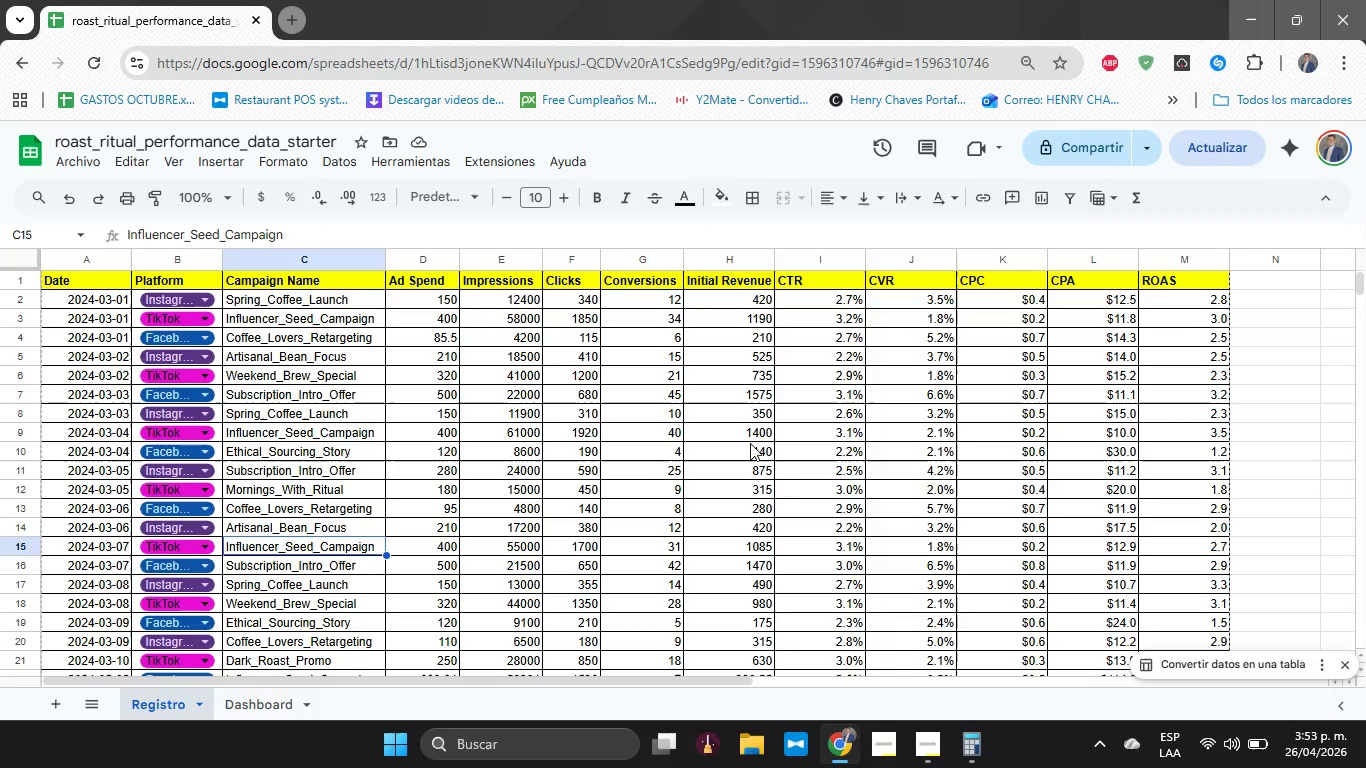 
scroll: coordinate [749, 356], scroll_direction: up, amount: 3.0
 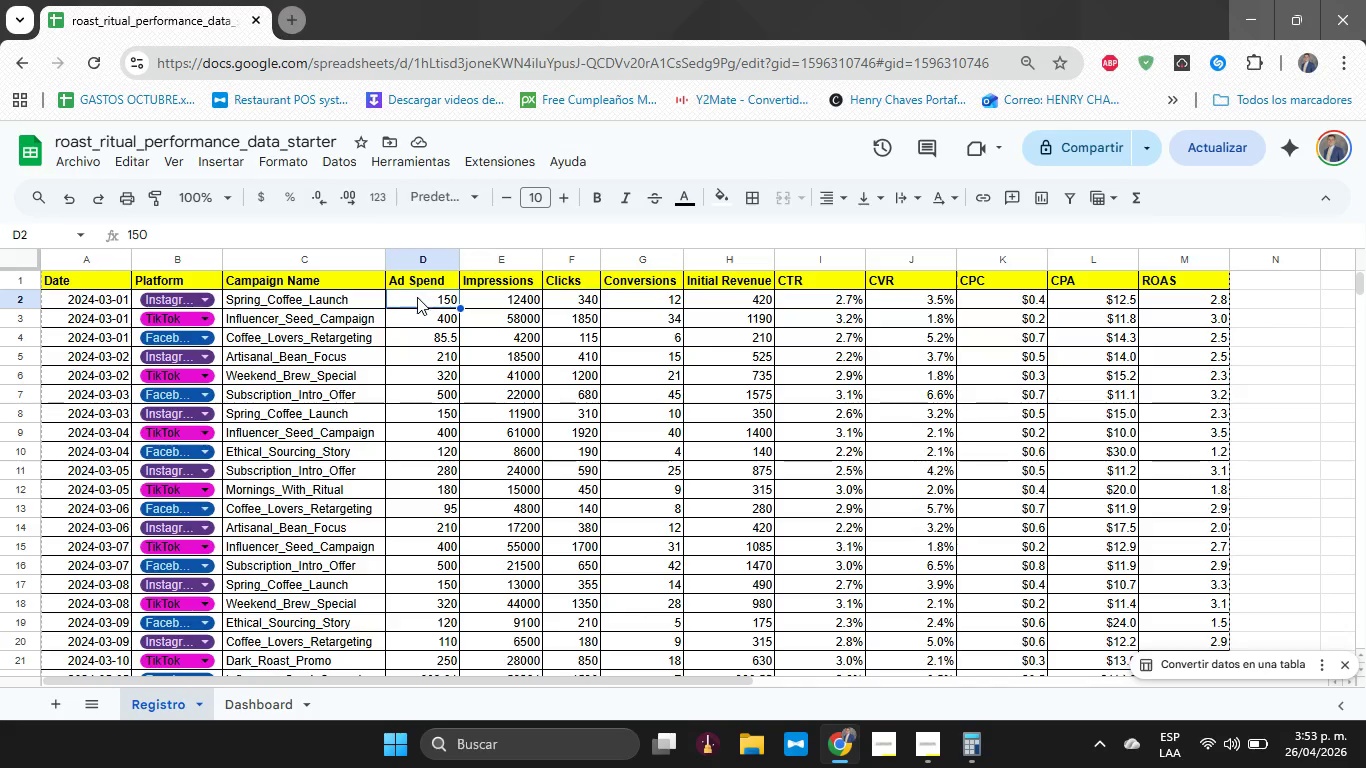 
wait(18.25)
 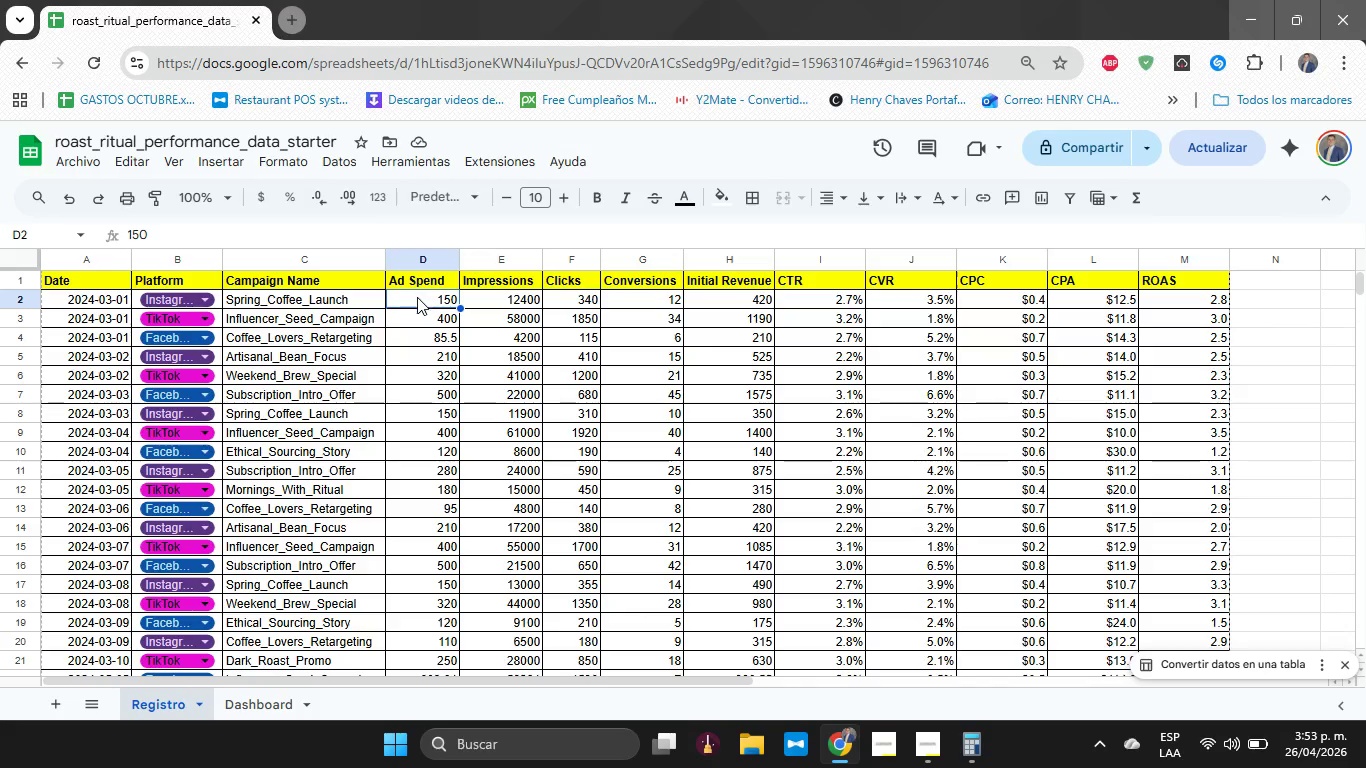 
left_click_drag(start_coordinate=[423, 305], to_coordinate=[437, 330])
 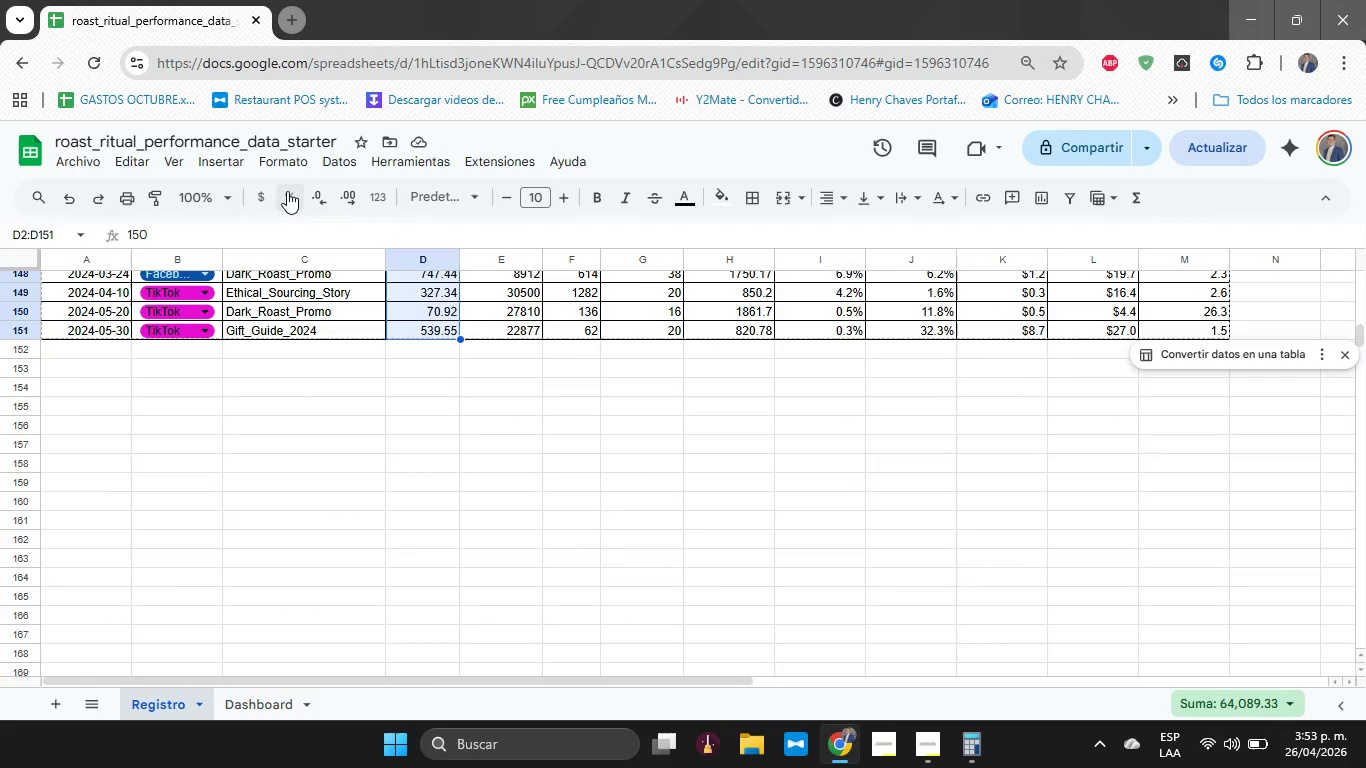 
scroll: coordinate [428, 434], scroll_direction: down, amount: 28.0
 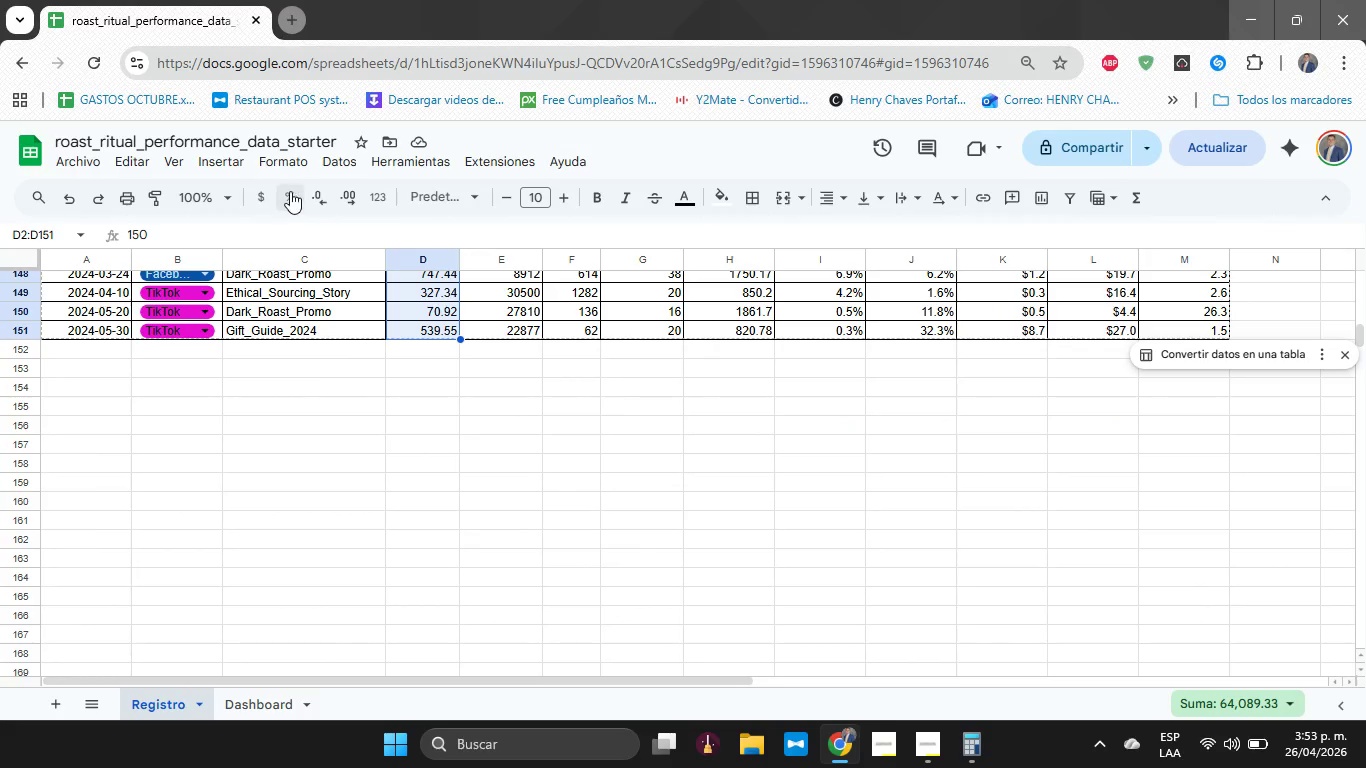 
left_click([262, 195])
 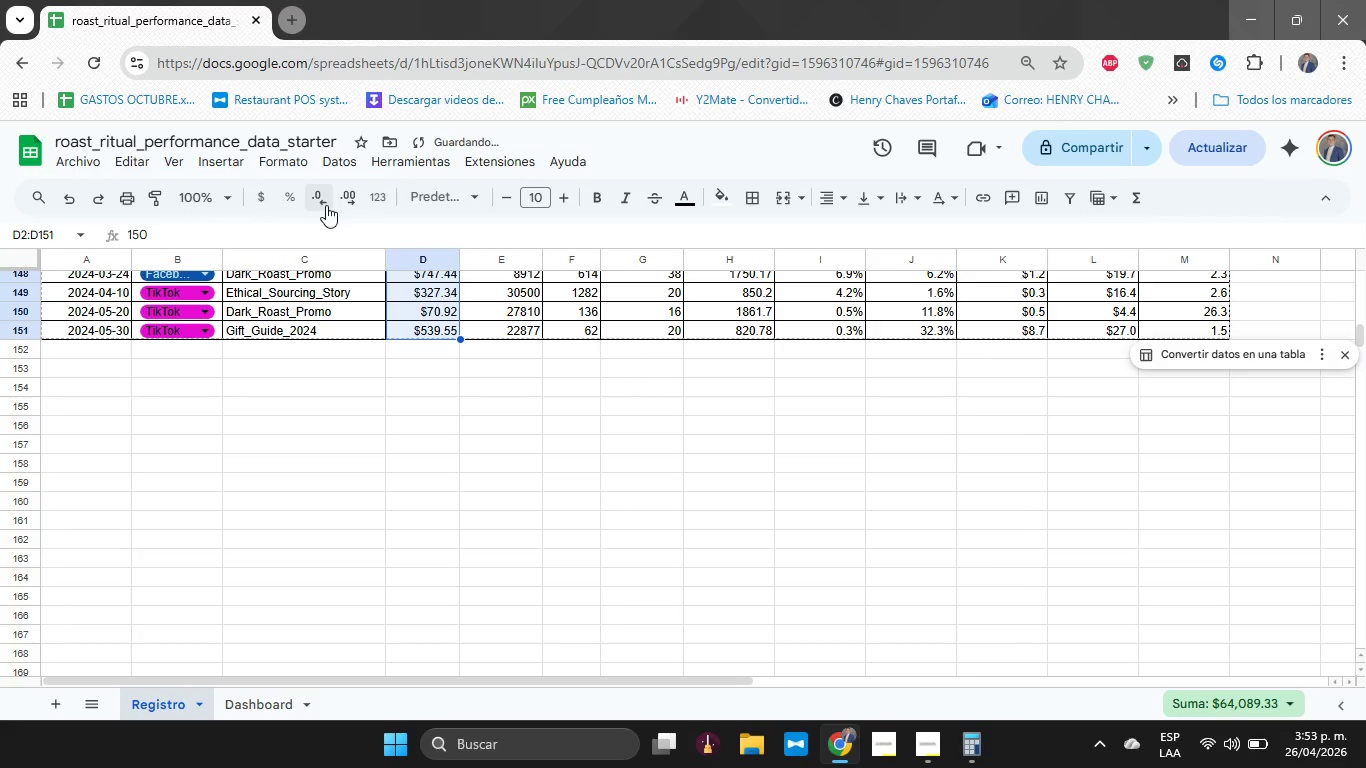 
left_click([327, 205])
 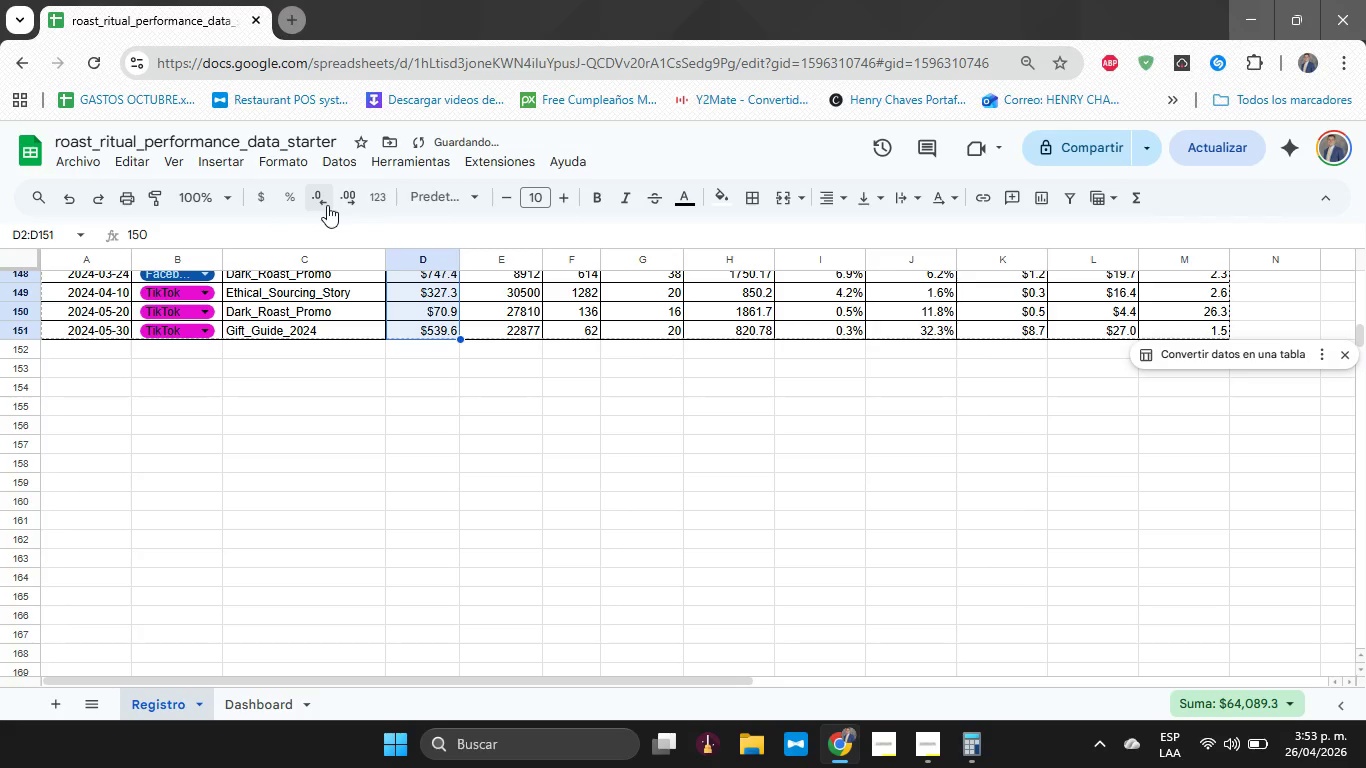 
left_click([327, 205])
 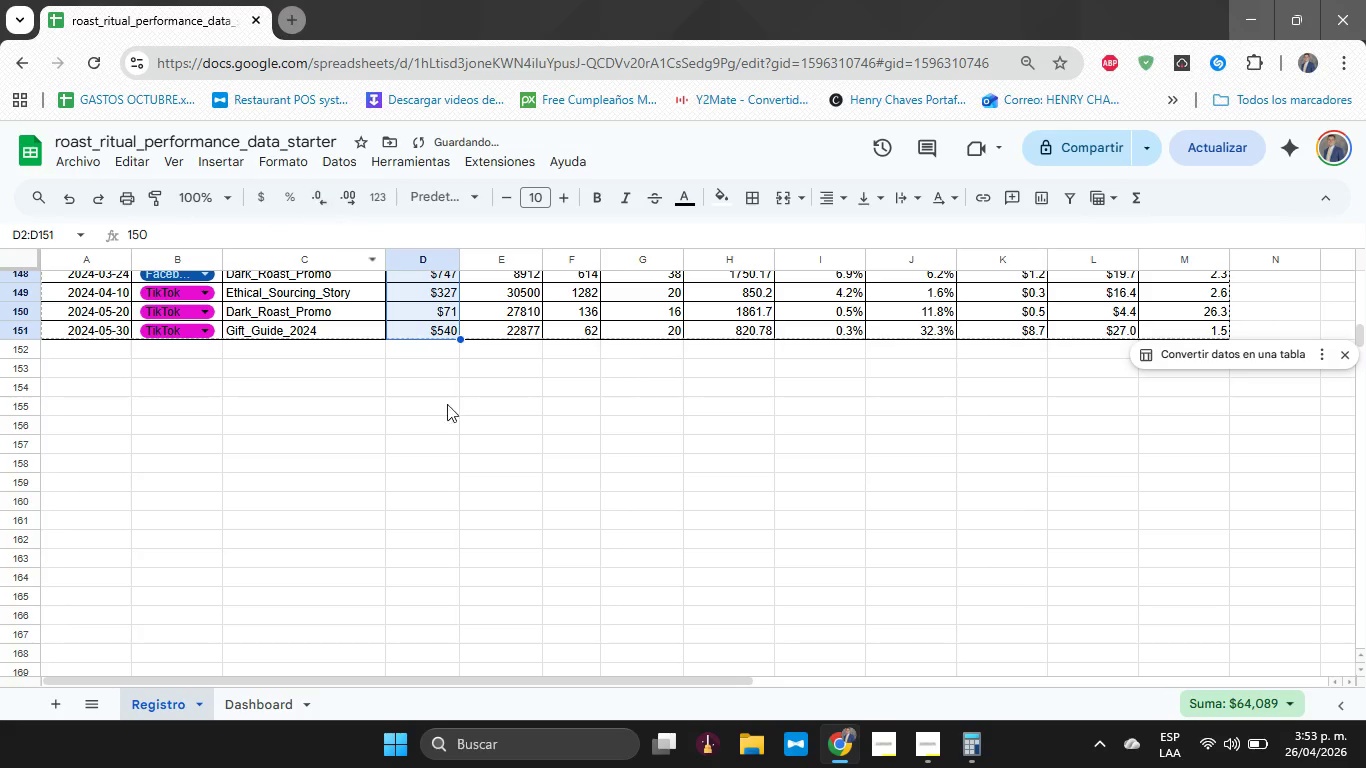 
scroll: coordinate [457, 428], scroll_direction: up, amount: 39.0
 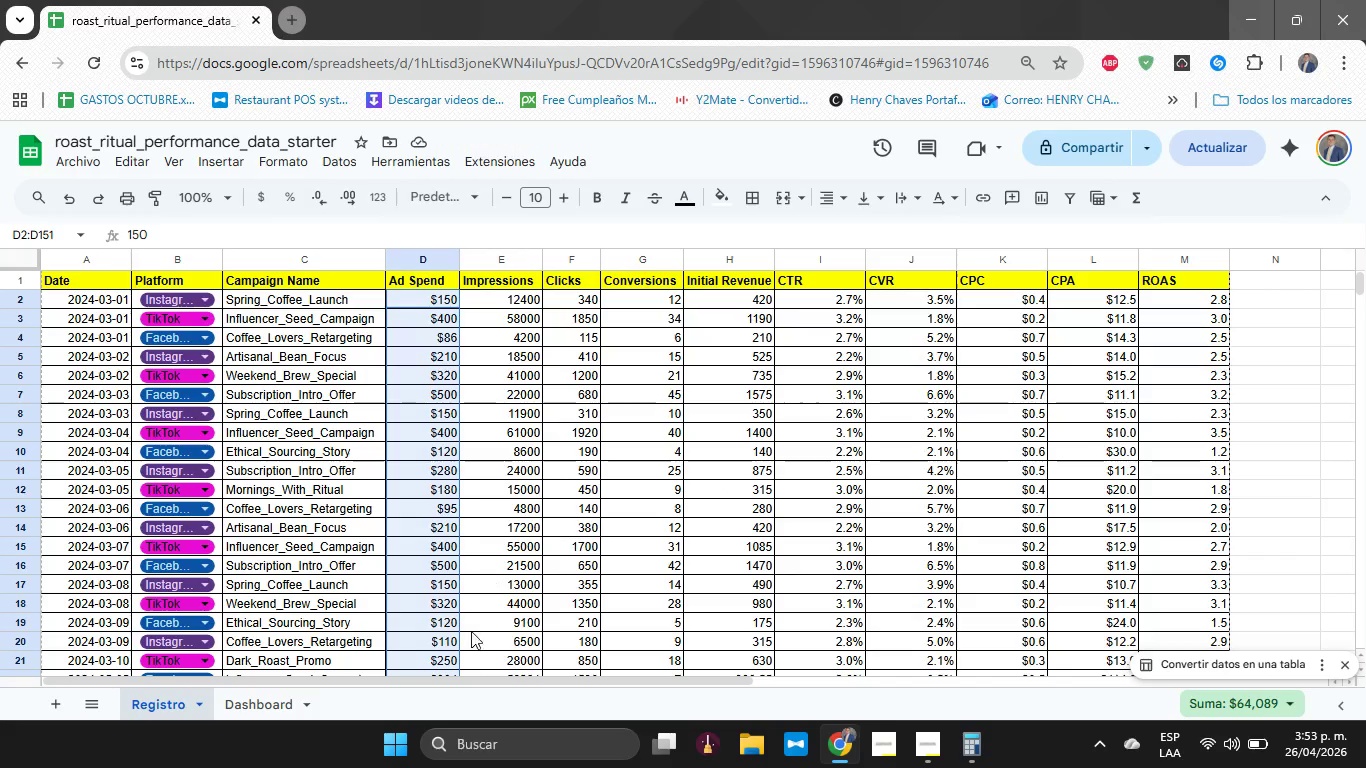 
left_click([281, 702])
 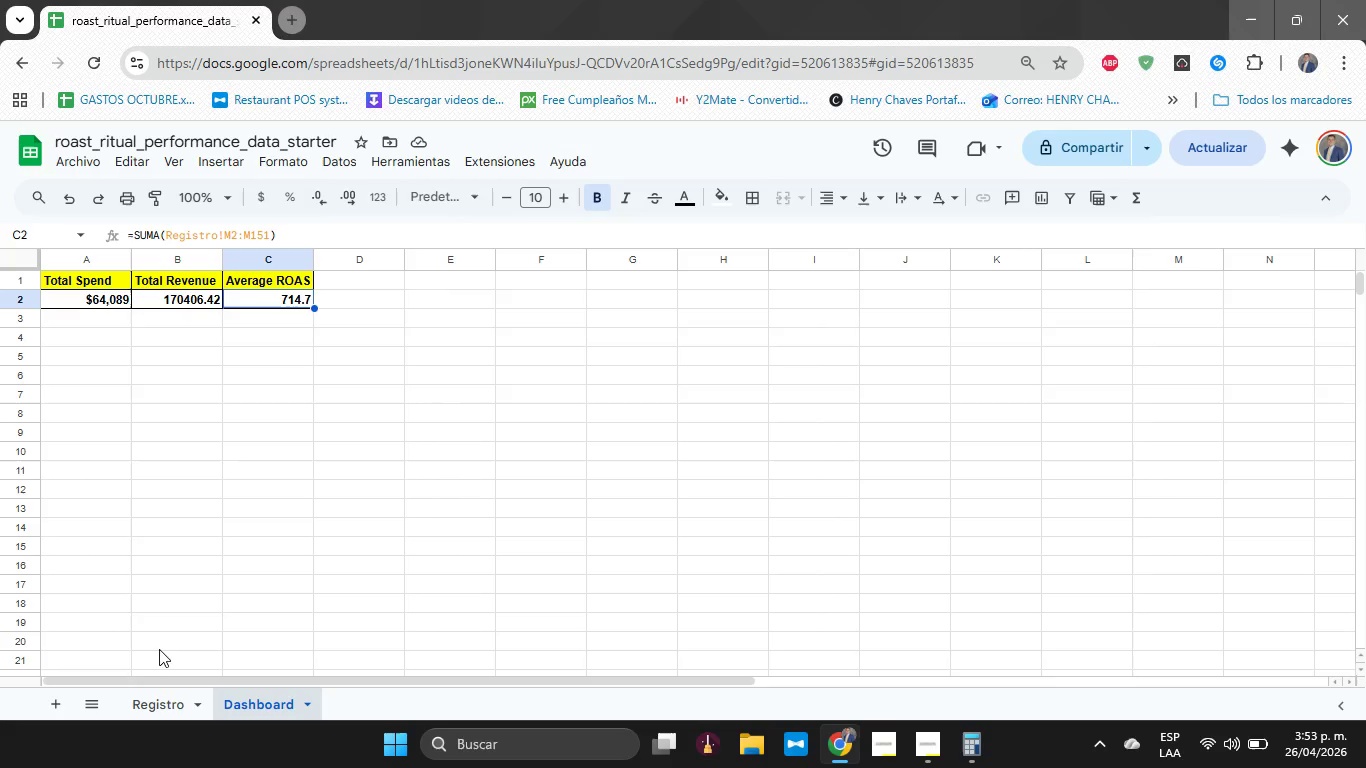 
wait(5.45)
 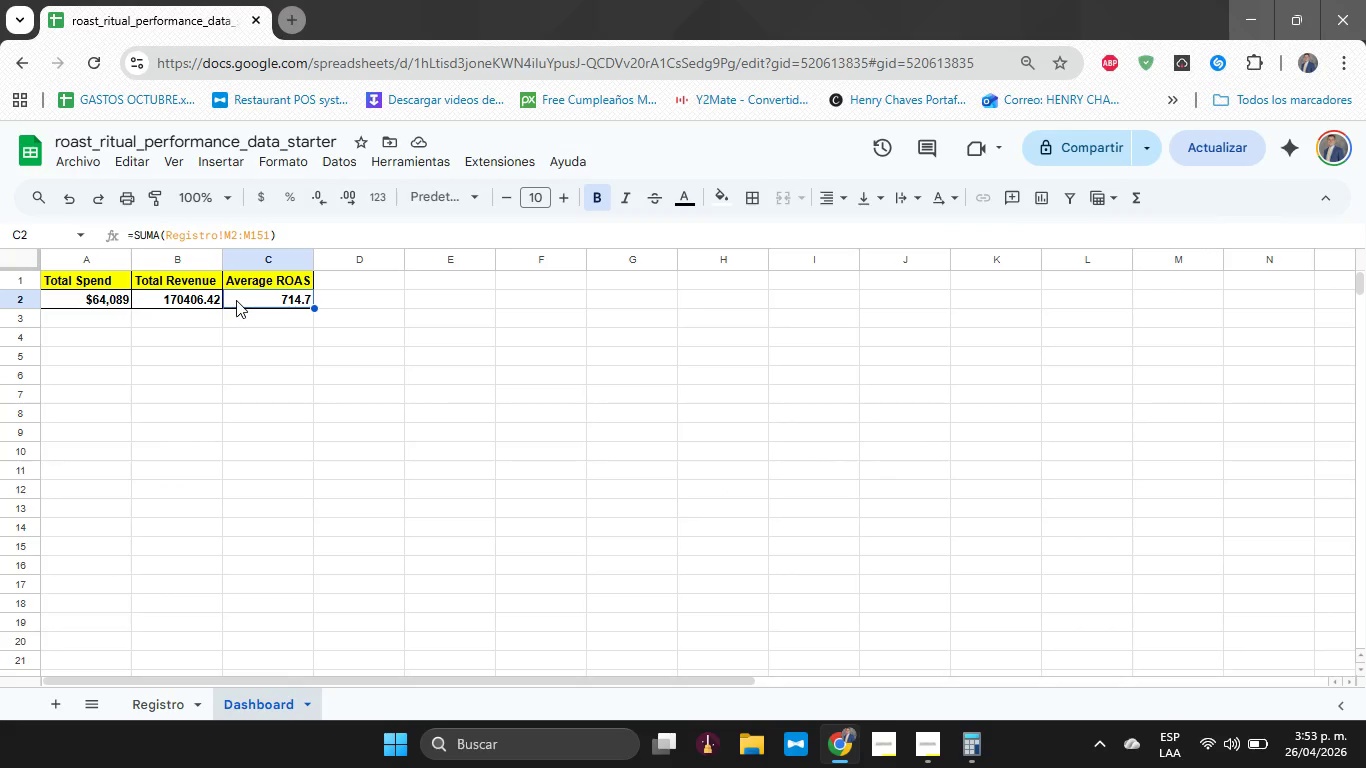 
left_click([164, 698])
 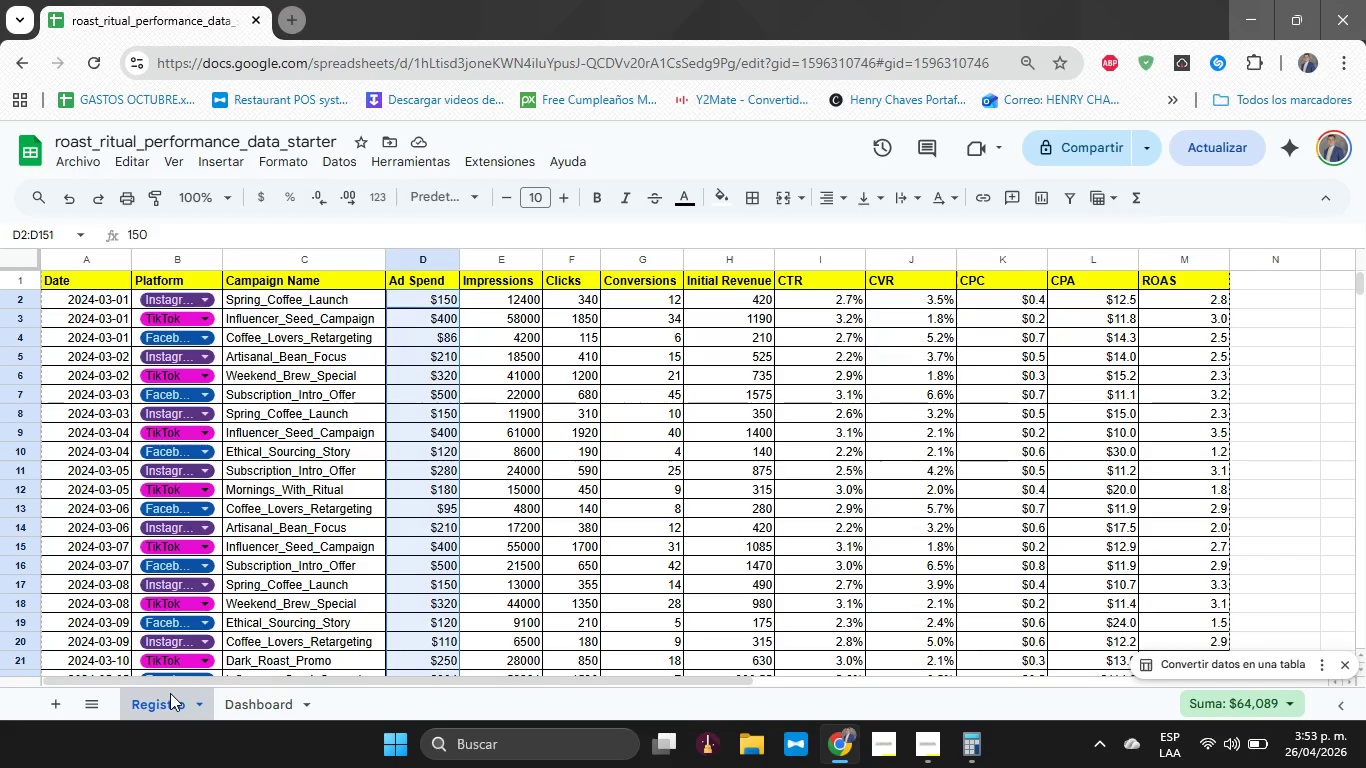 
scroll: coordinate [836, 464], scroll_direction: up, amount: 6.0
 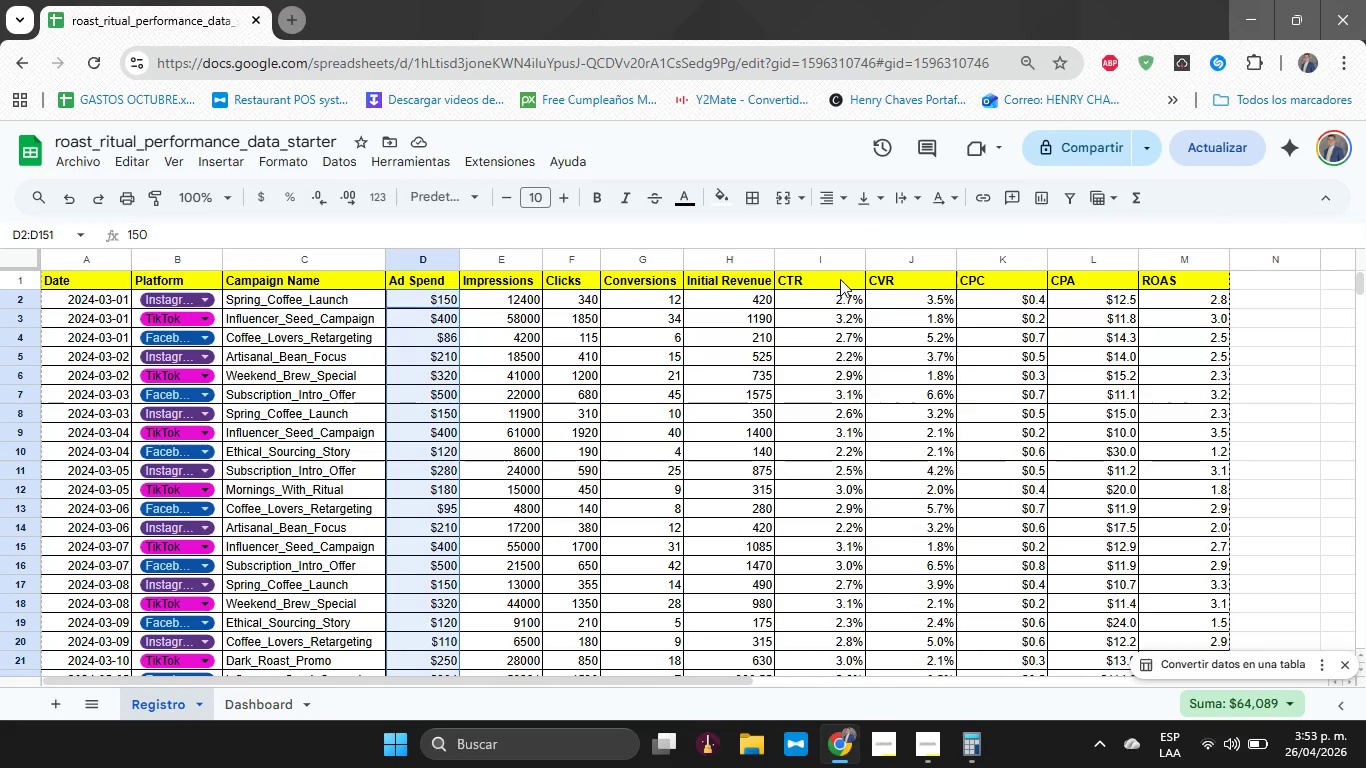 
left_click_drag(start_coordinate=[747, 304], to_coordinate=[764, 333])
 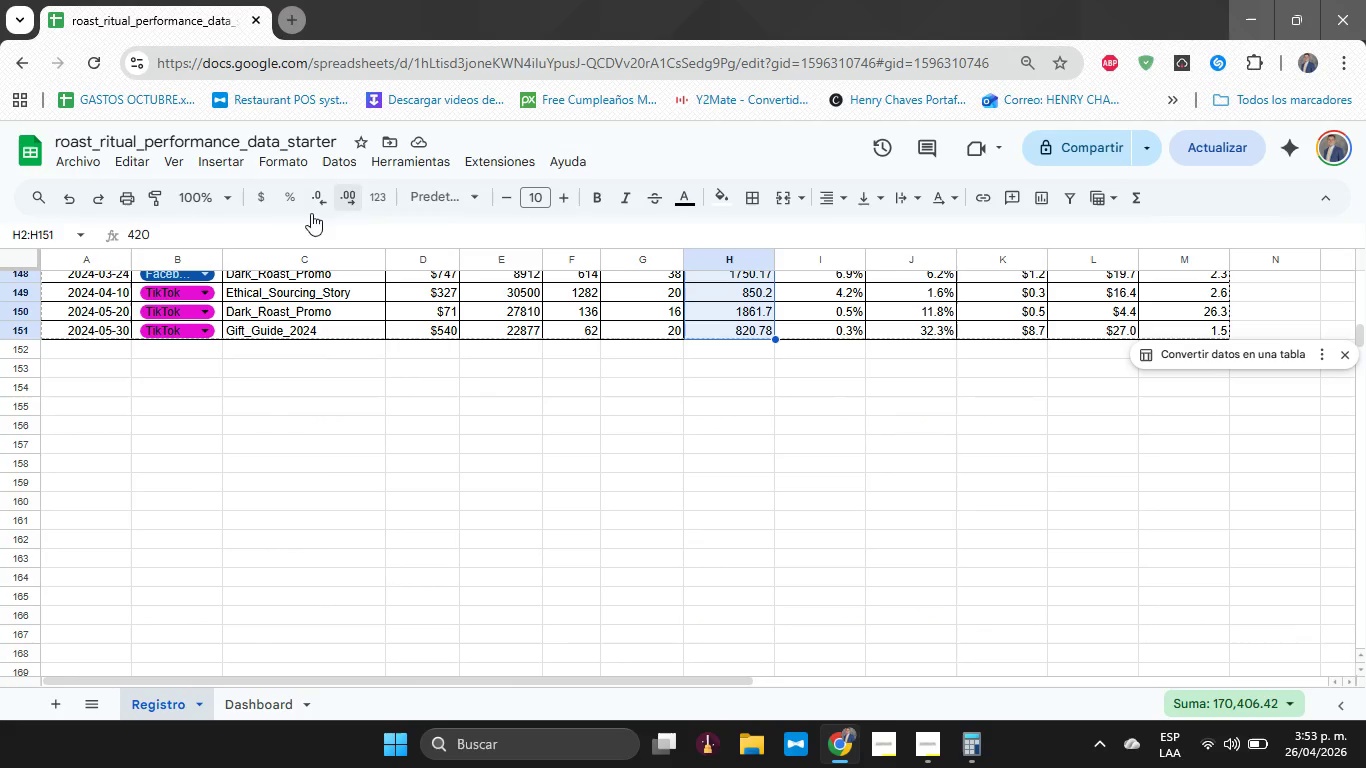 
scroll: coordinate [765, 406], scroll_direction: down, amount: 28.0
 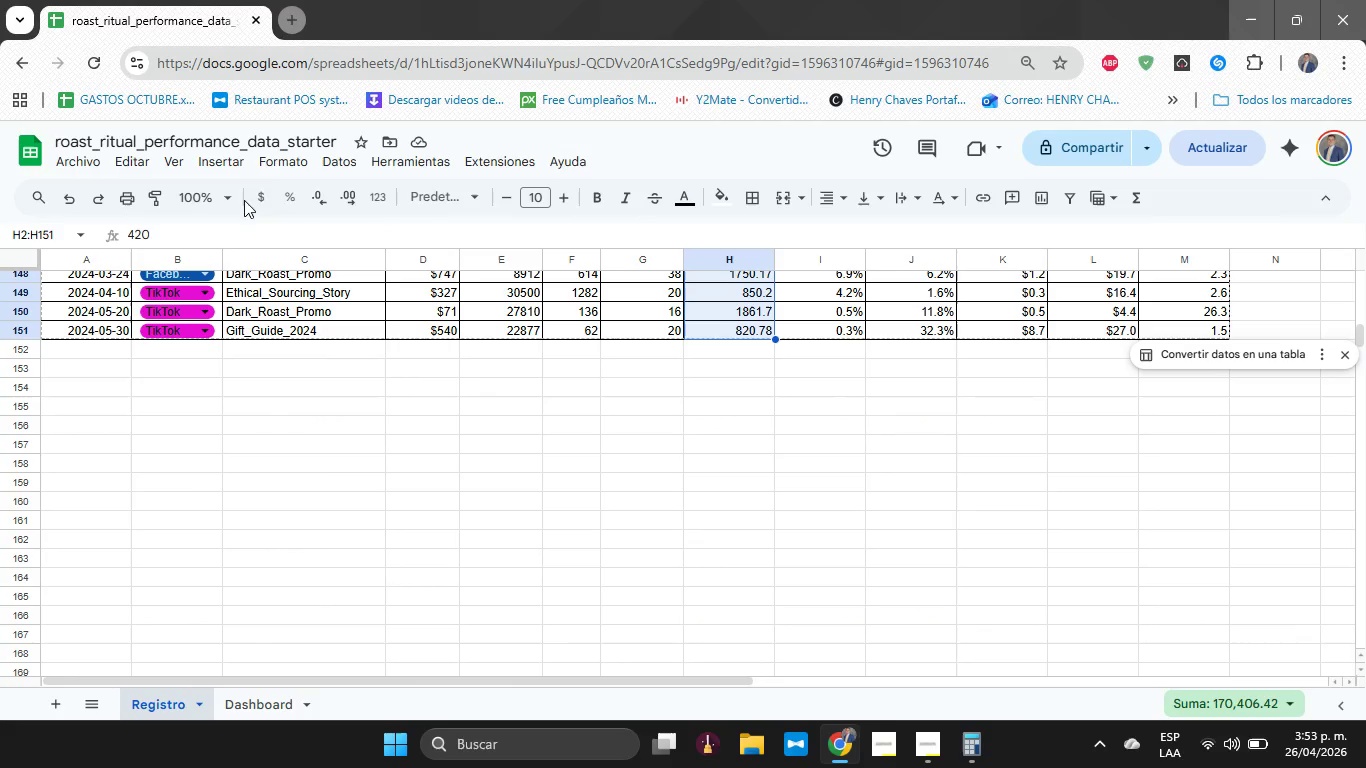 
left_click([264, 196])
 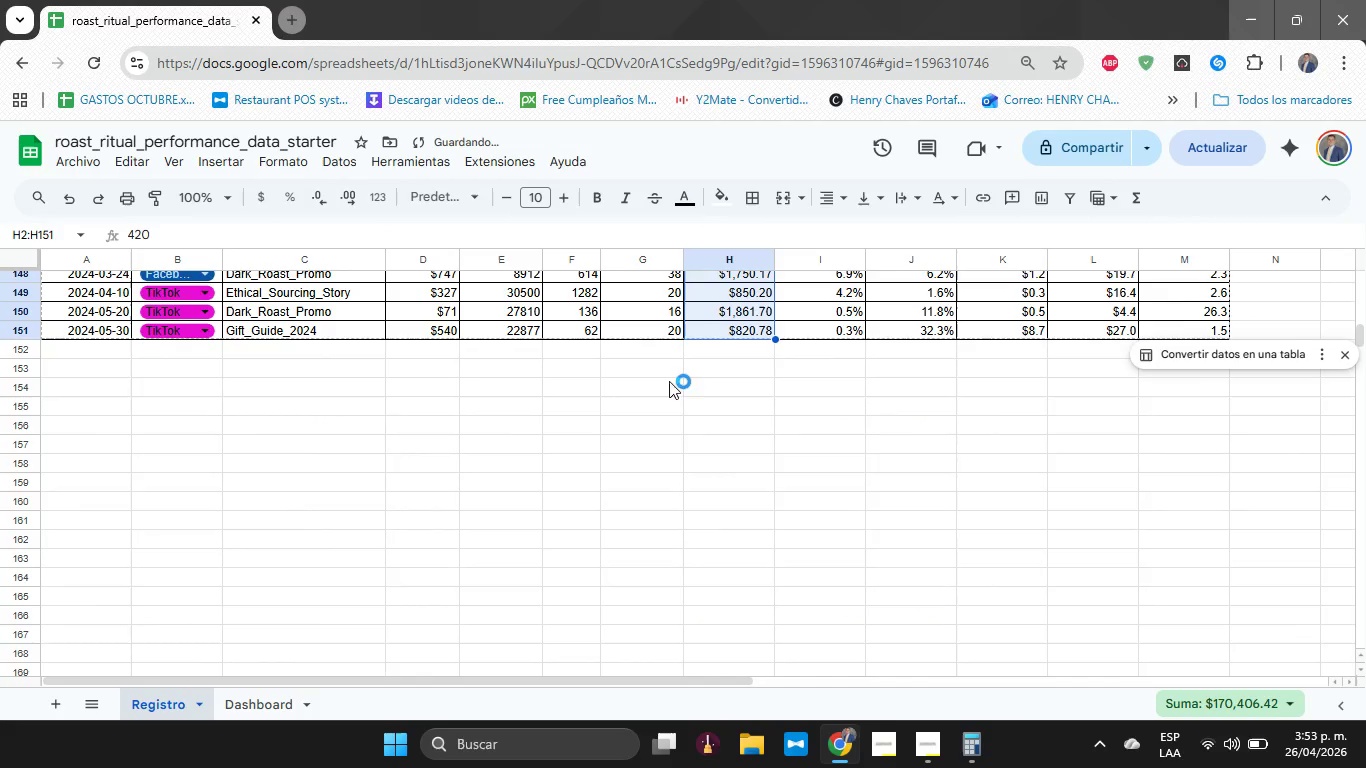 
scroll: coordinate [701, 396], scroll_direction: up, amount: 7.0
 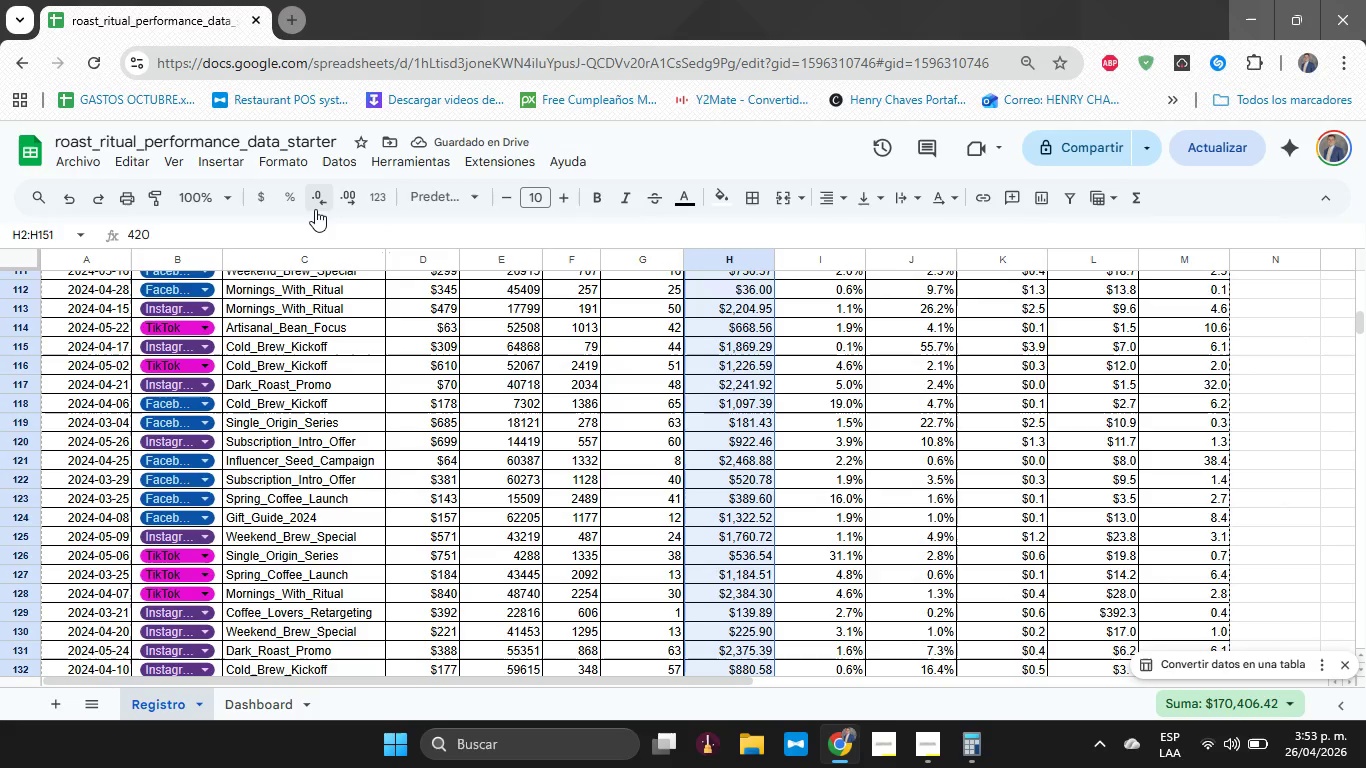 
left_click([315, 209])
 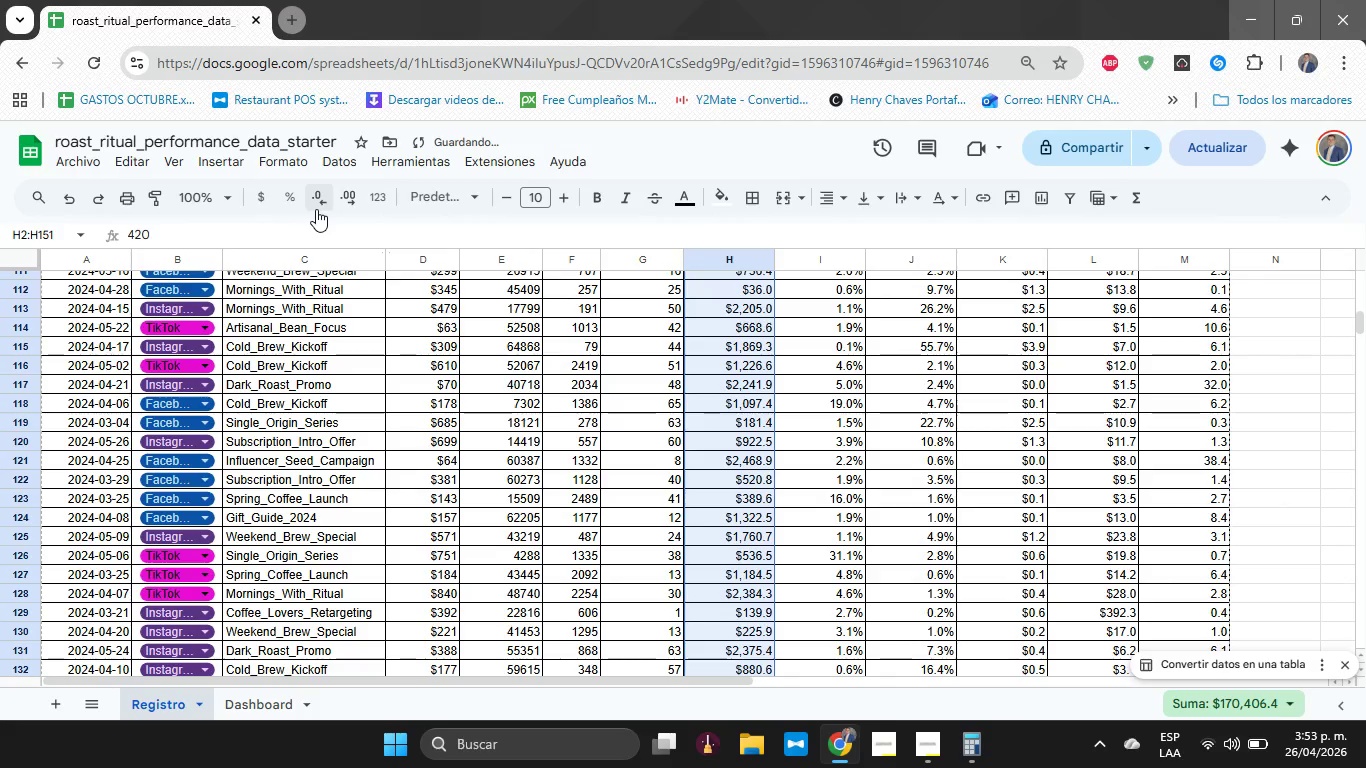 
left_click([317, 210])
 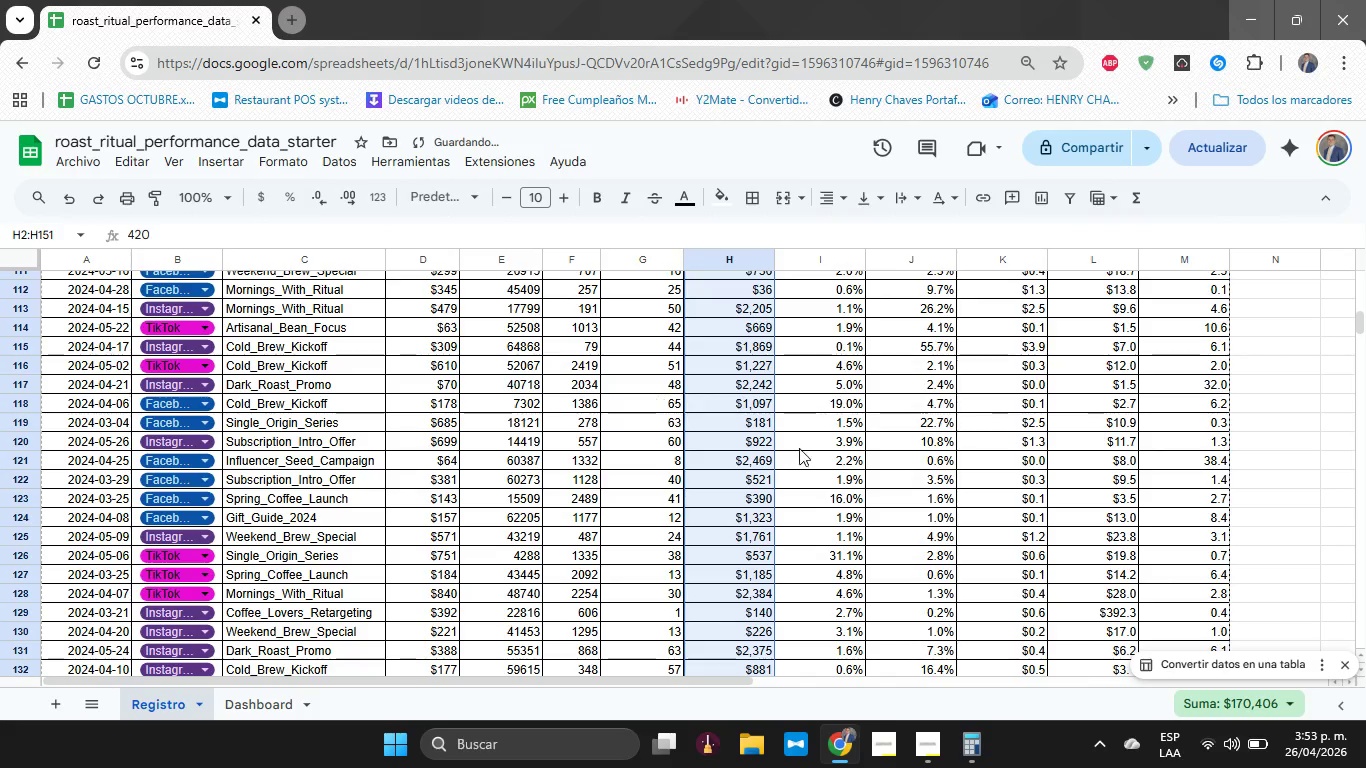 
scroll: coordinate [762, 421], scroll_direction: up, amount: 24.0
 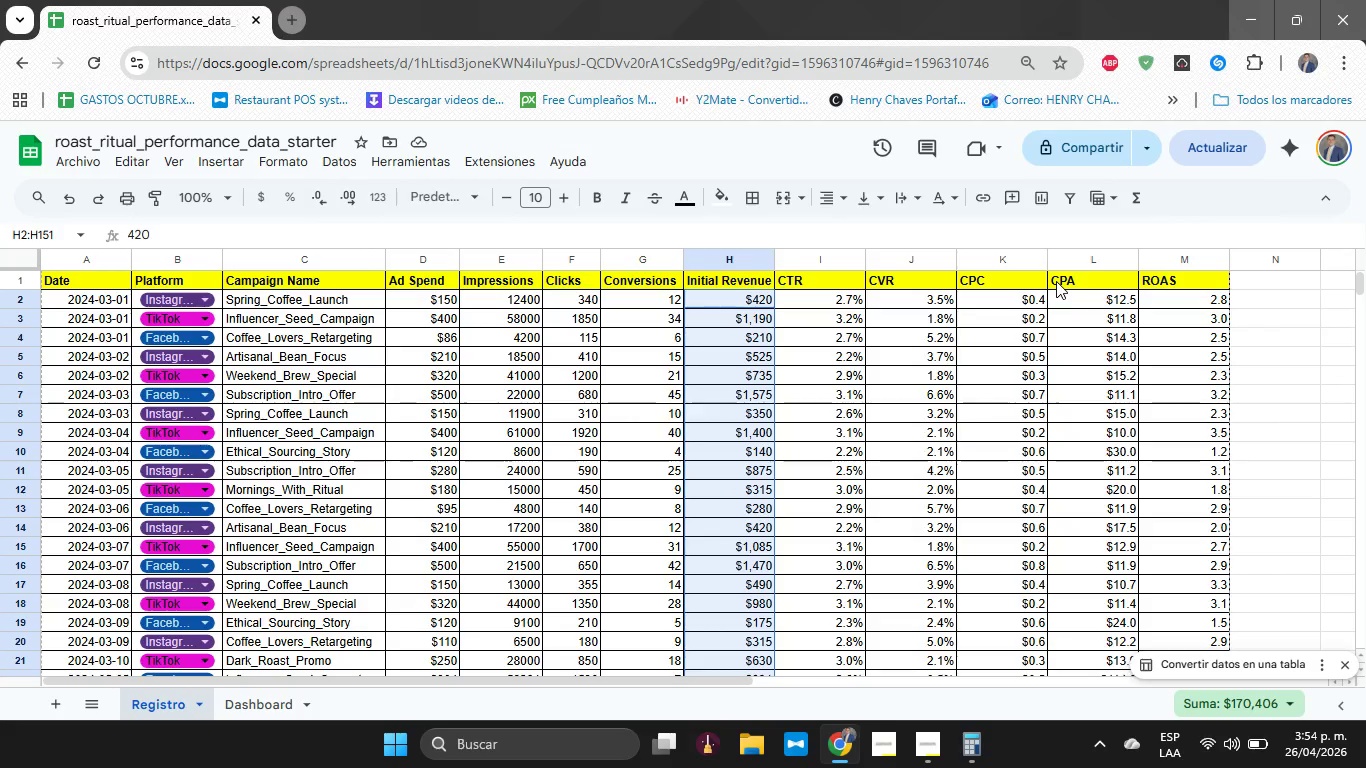 
wait(12.95)
 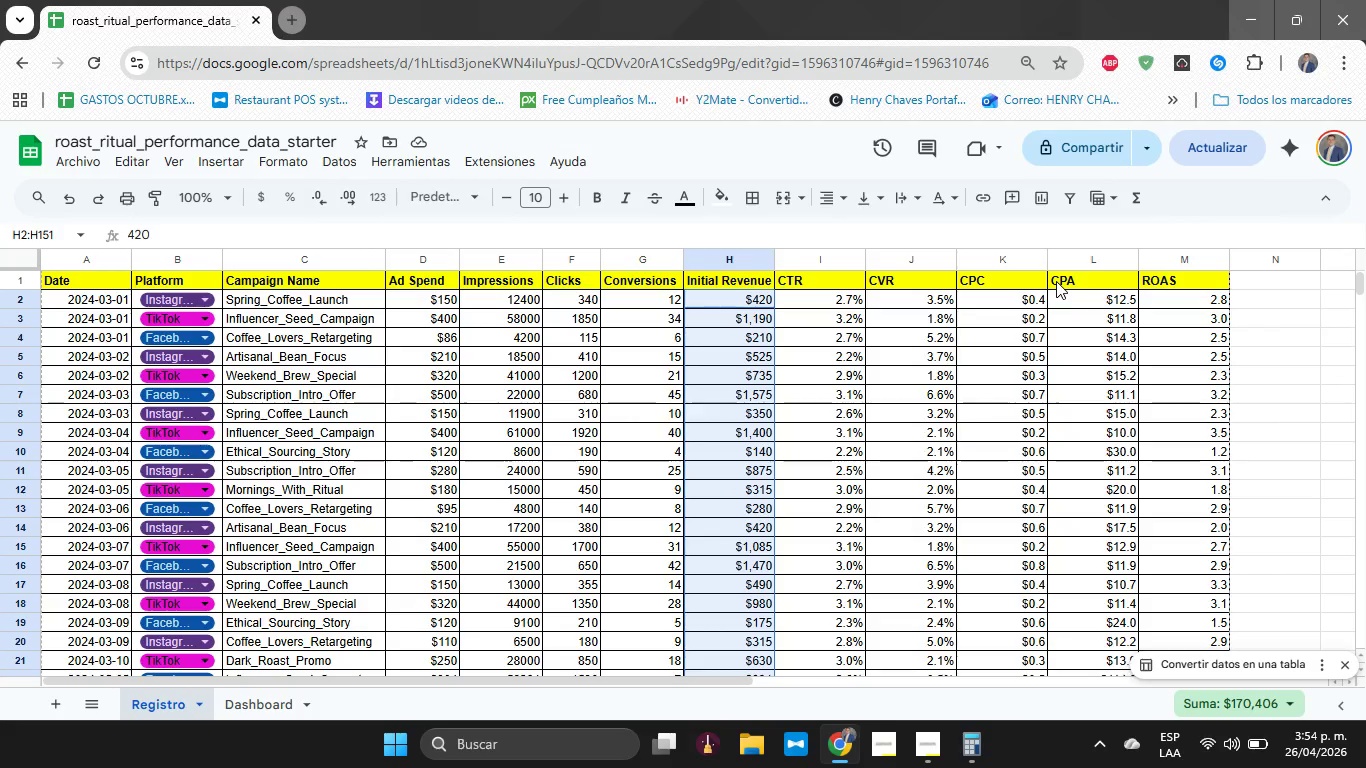 
left_click_drag(start_coordinate=[1176, 304], to_coordinate=[1164, 328])
 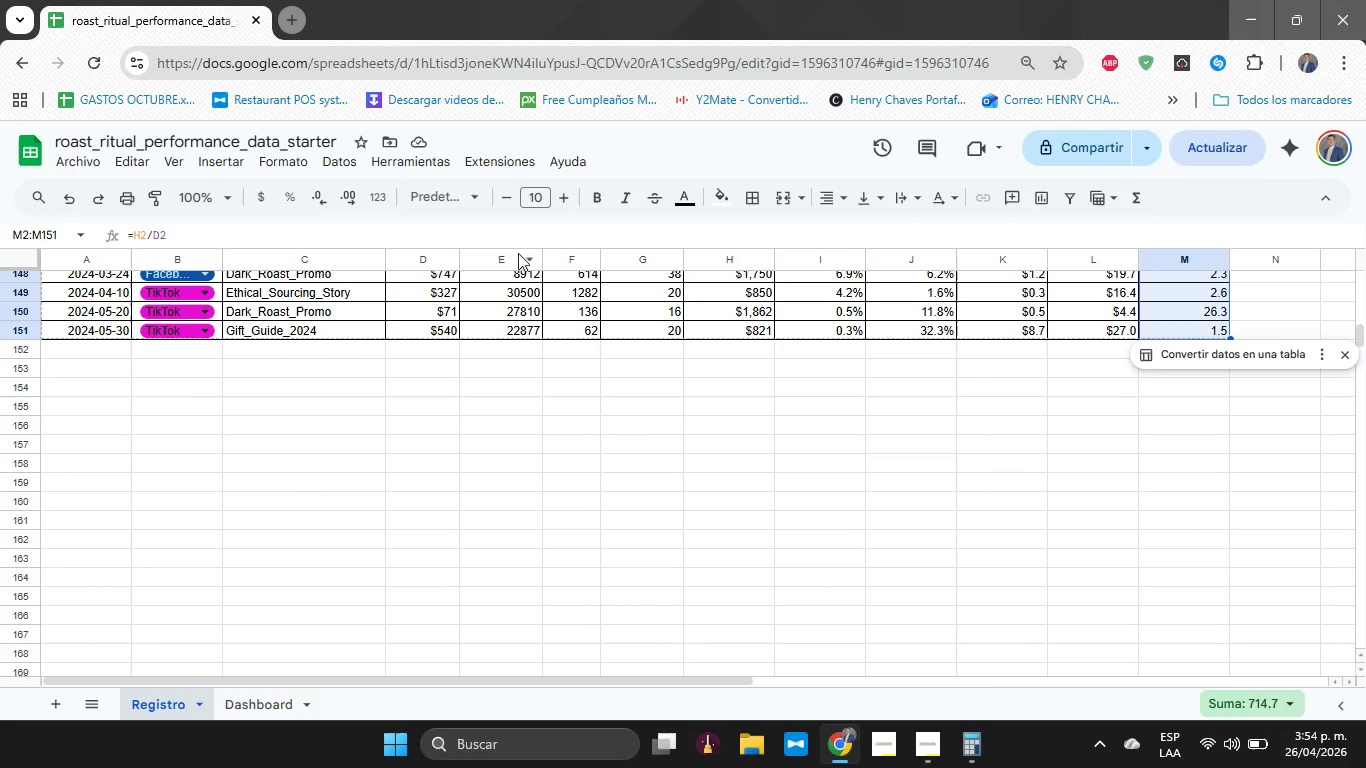 
scroll: coordinate [1175, 357], scroll_direction: down, amount: 28.0
 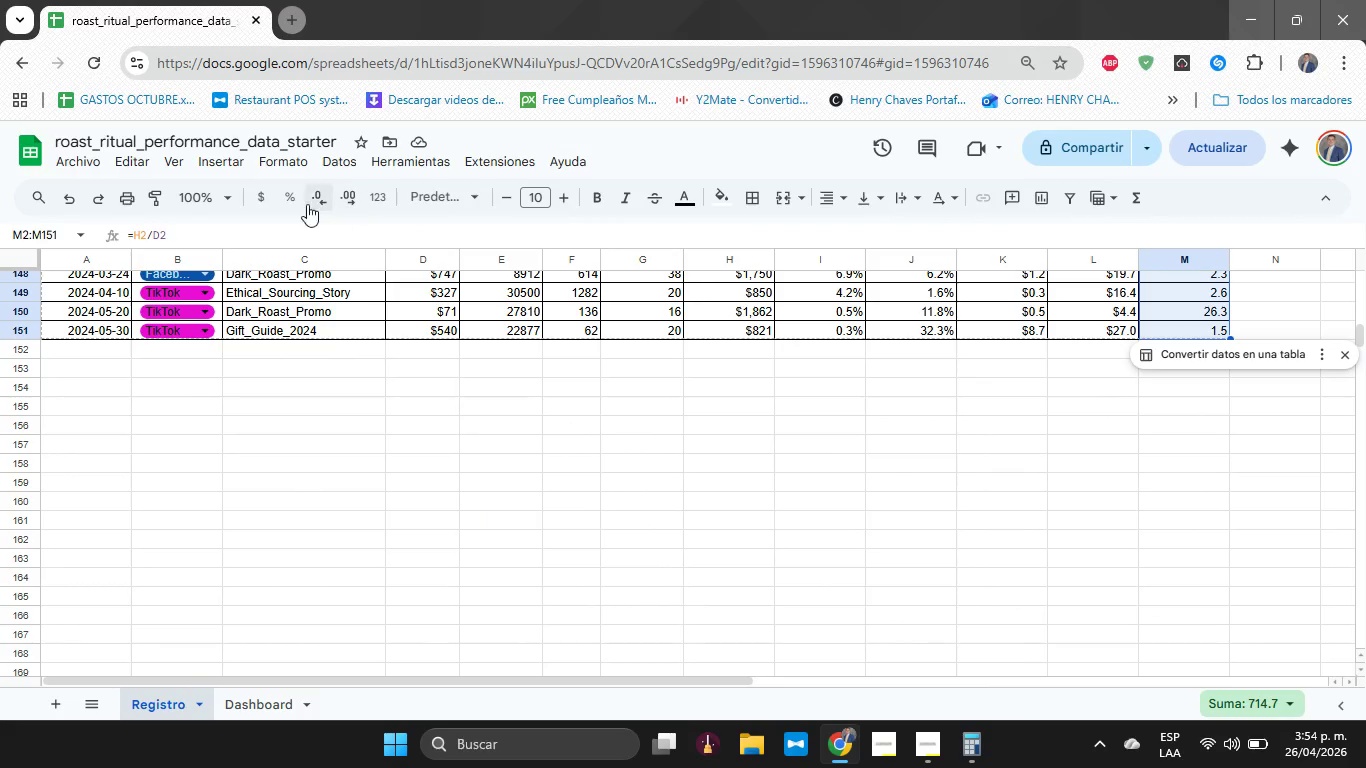 
left_click([279, 202])
 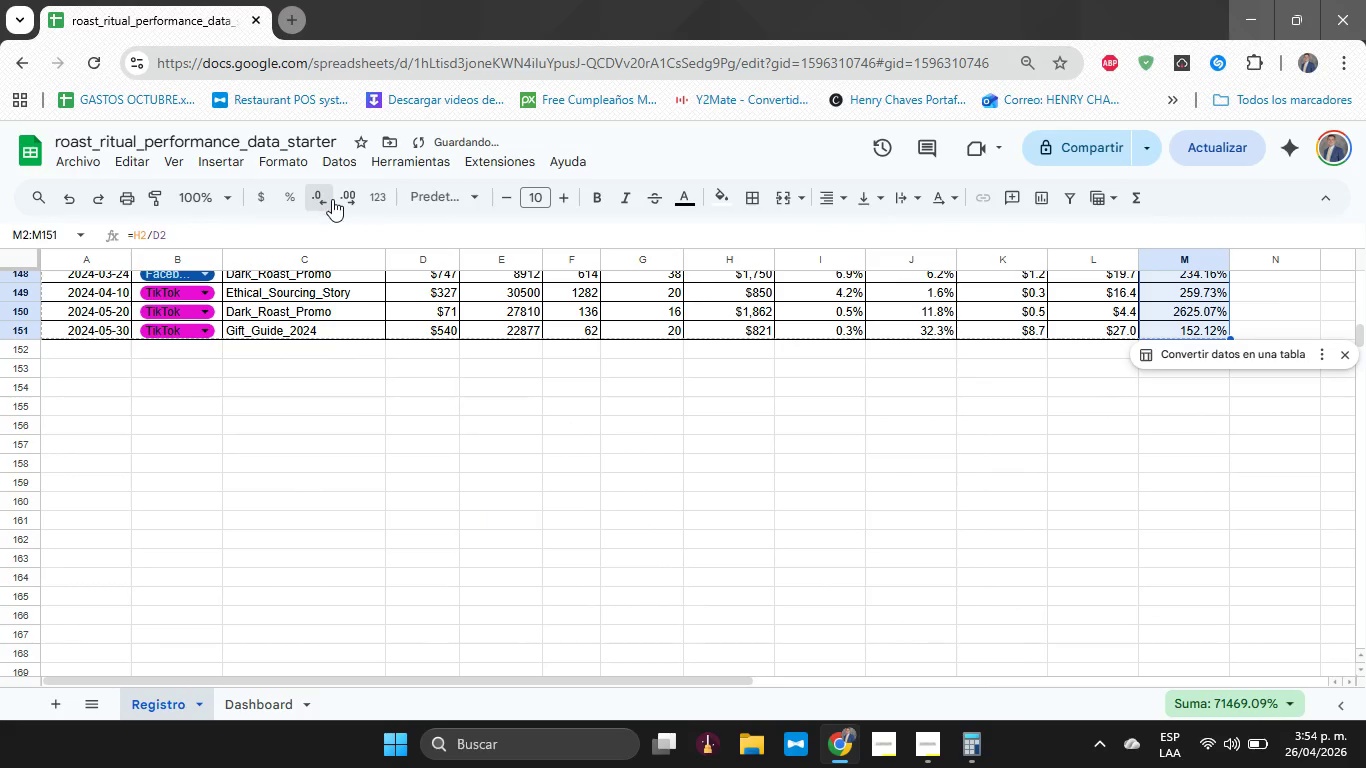 
double_click([332, 199])
 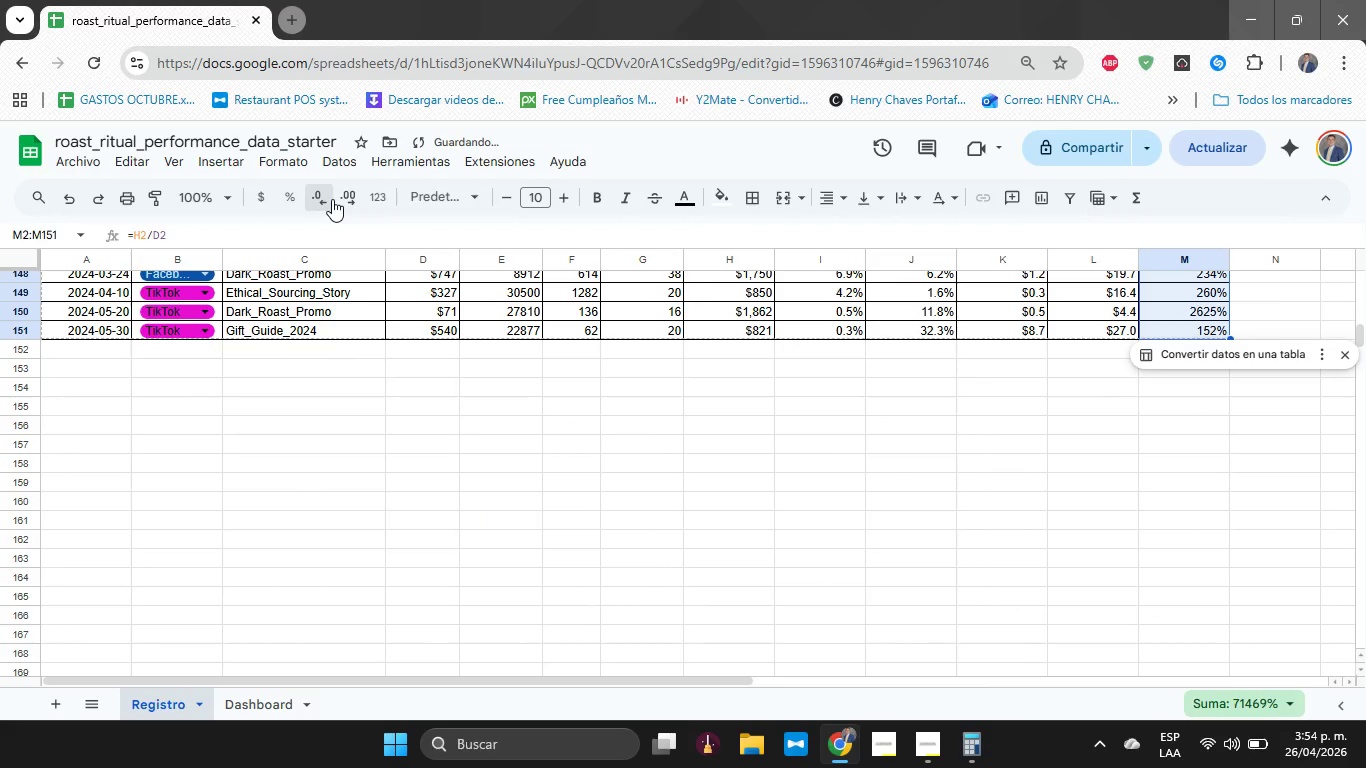 
double_click([332, 199])
 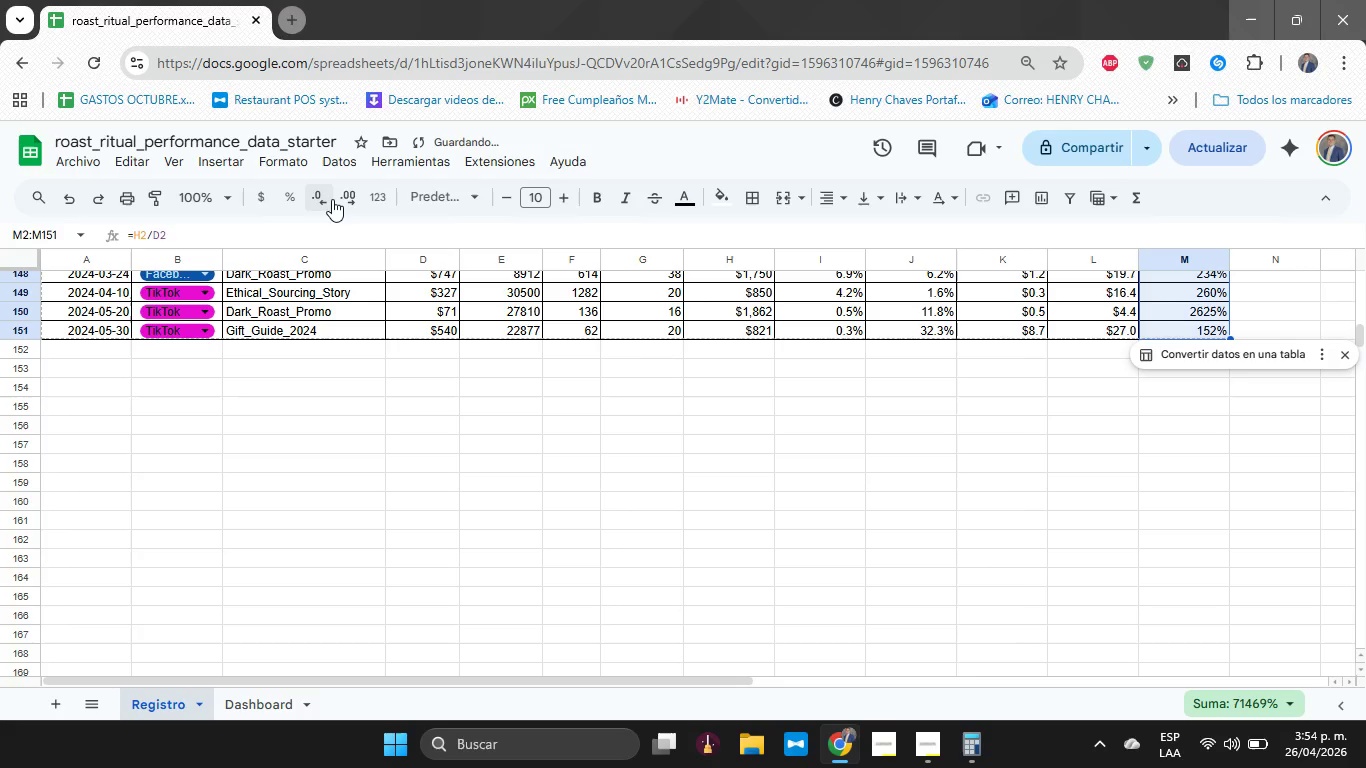 
triple_click([332, 199])
 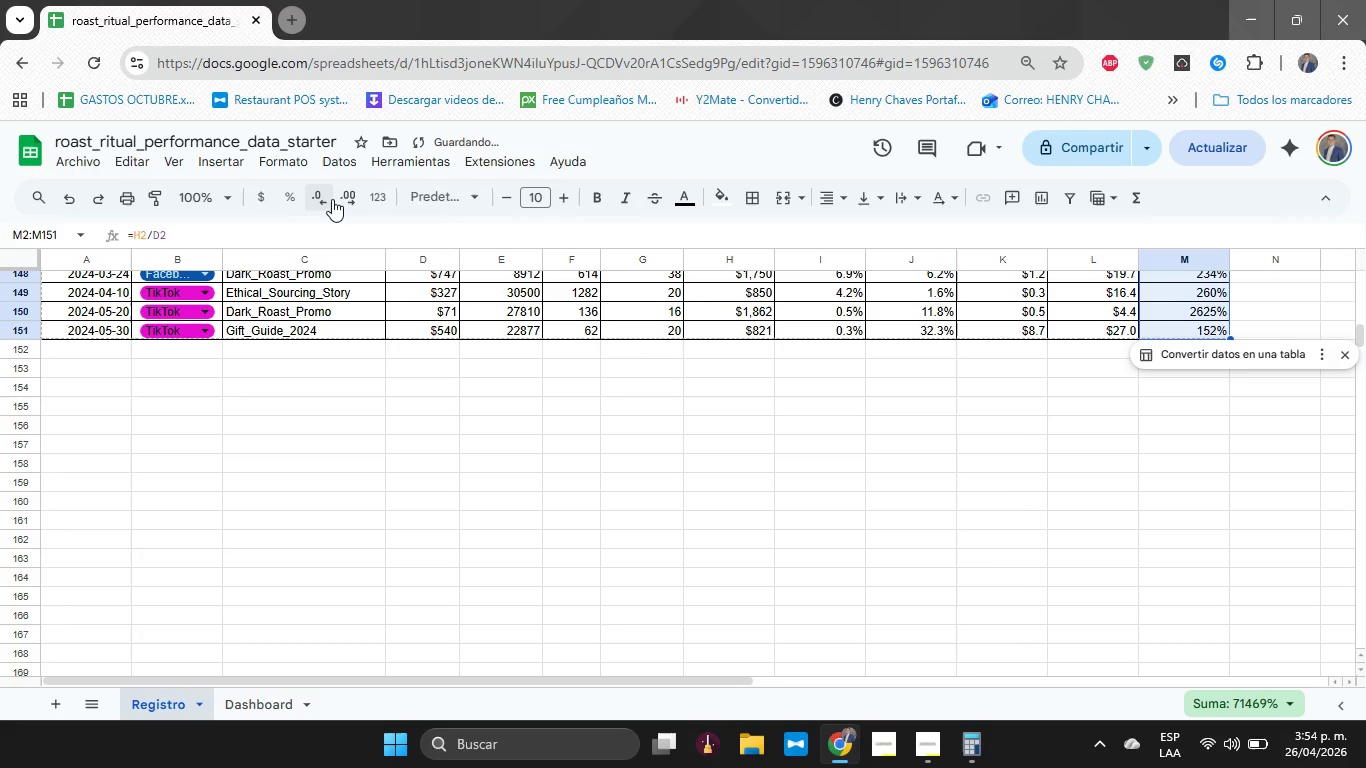 
triple_click([332, 199])
 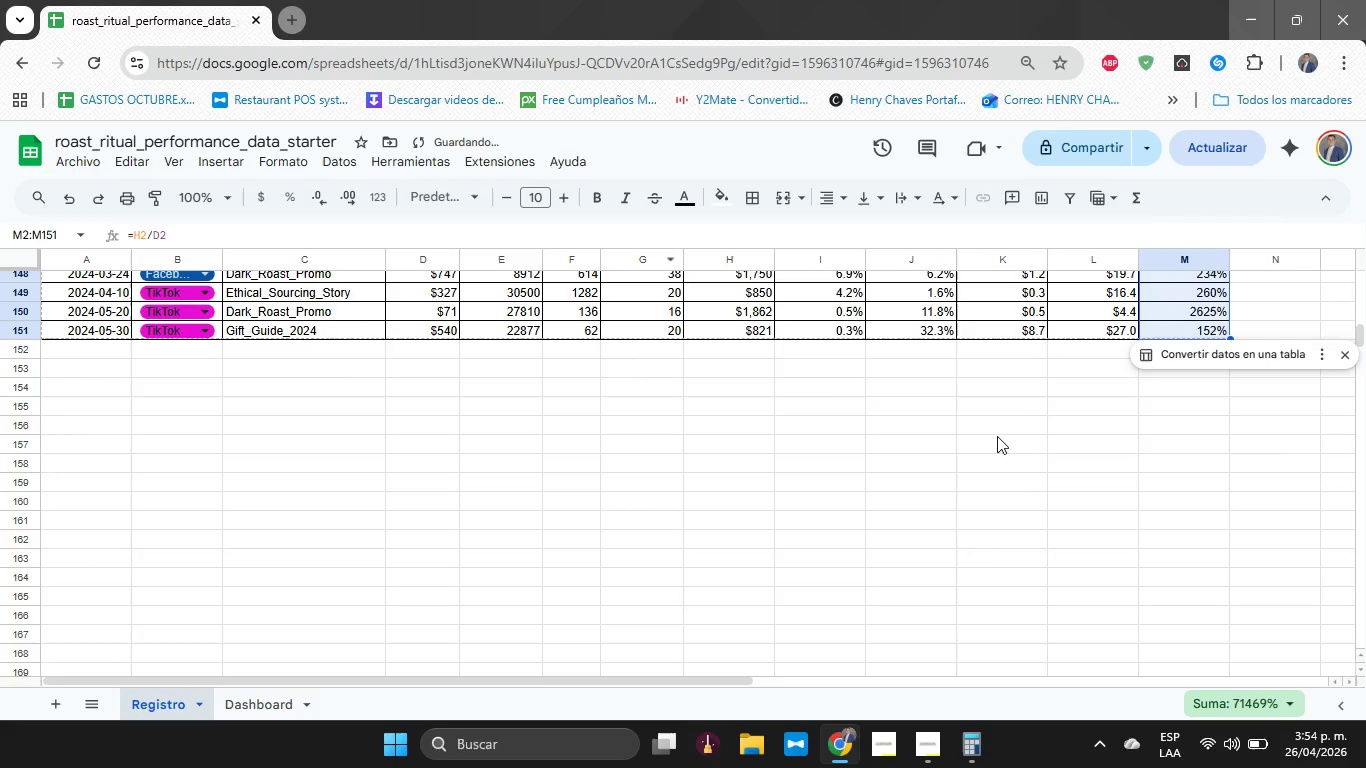 
scroll: coordinate [1017, 448], scroll_direction: up, amount: 30.0
 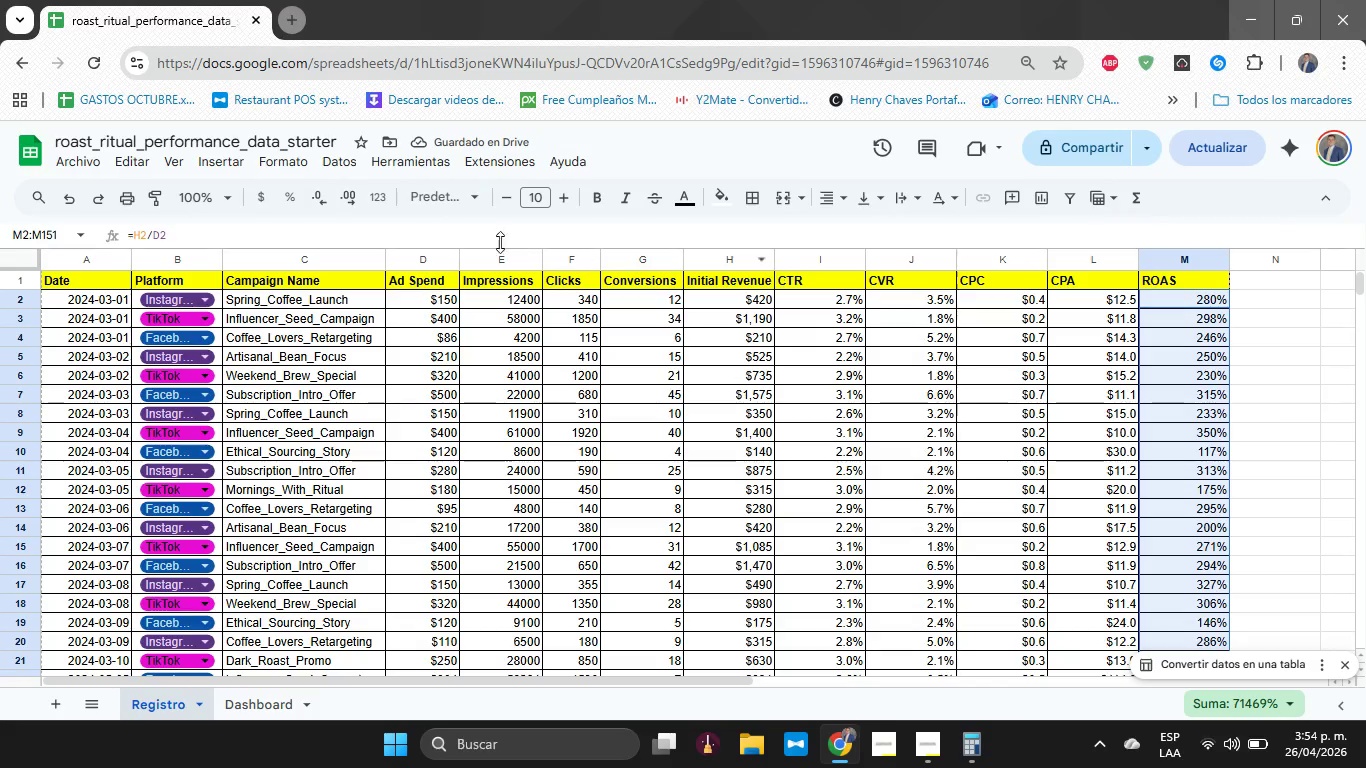 
double_click([324, 209])
 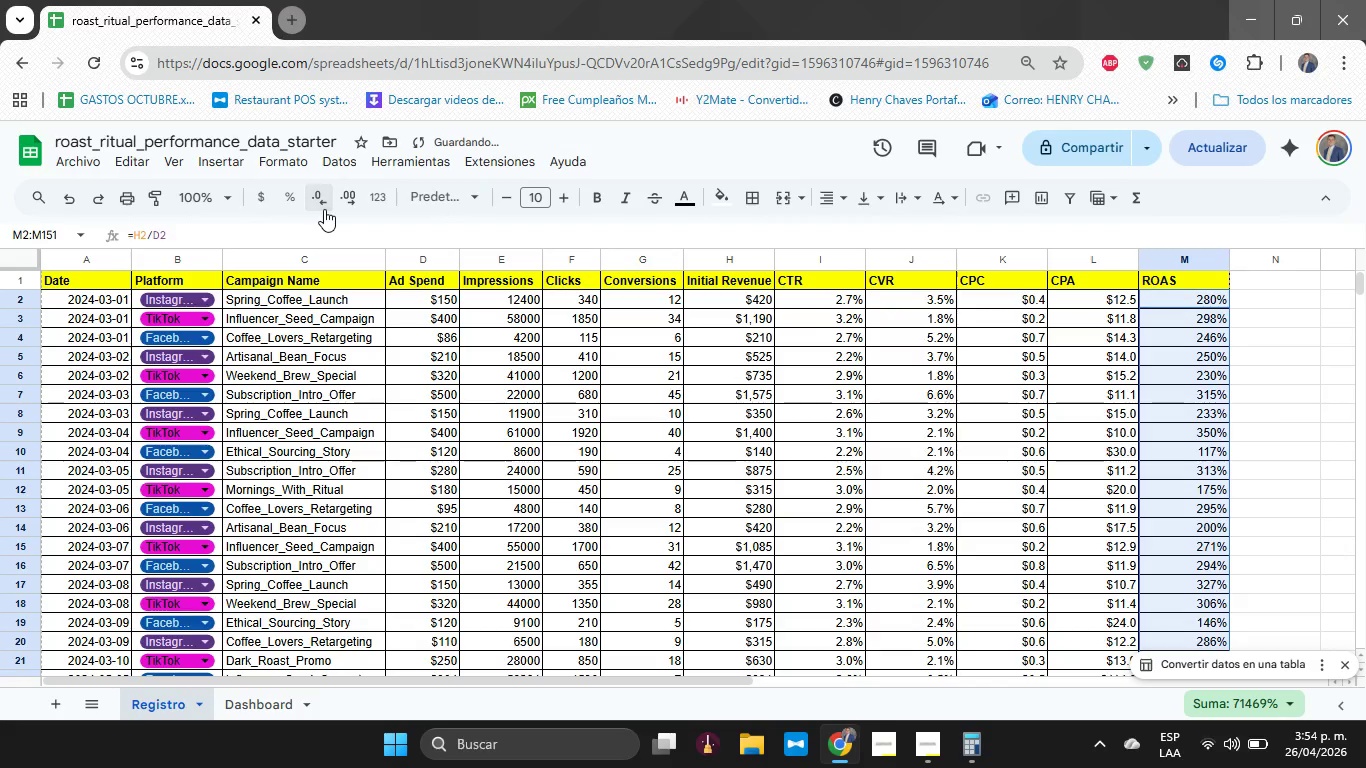 
triple_click([324, 209])
 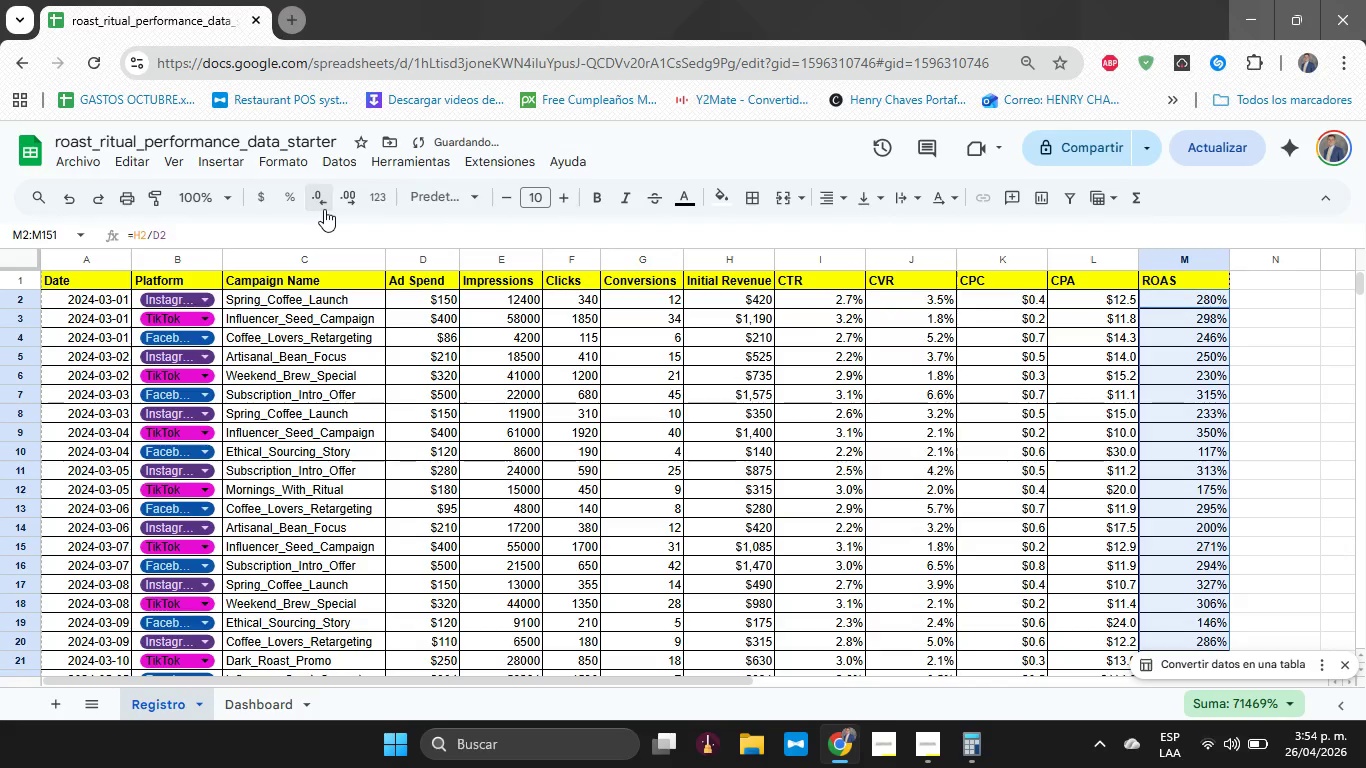 
triple_click([324, 209])
 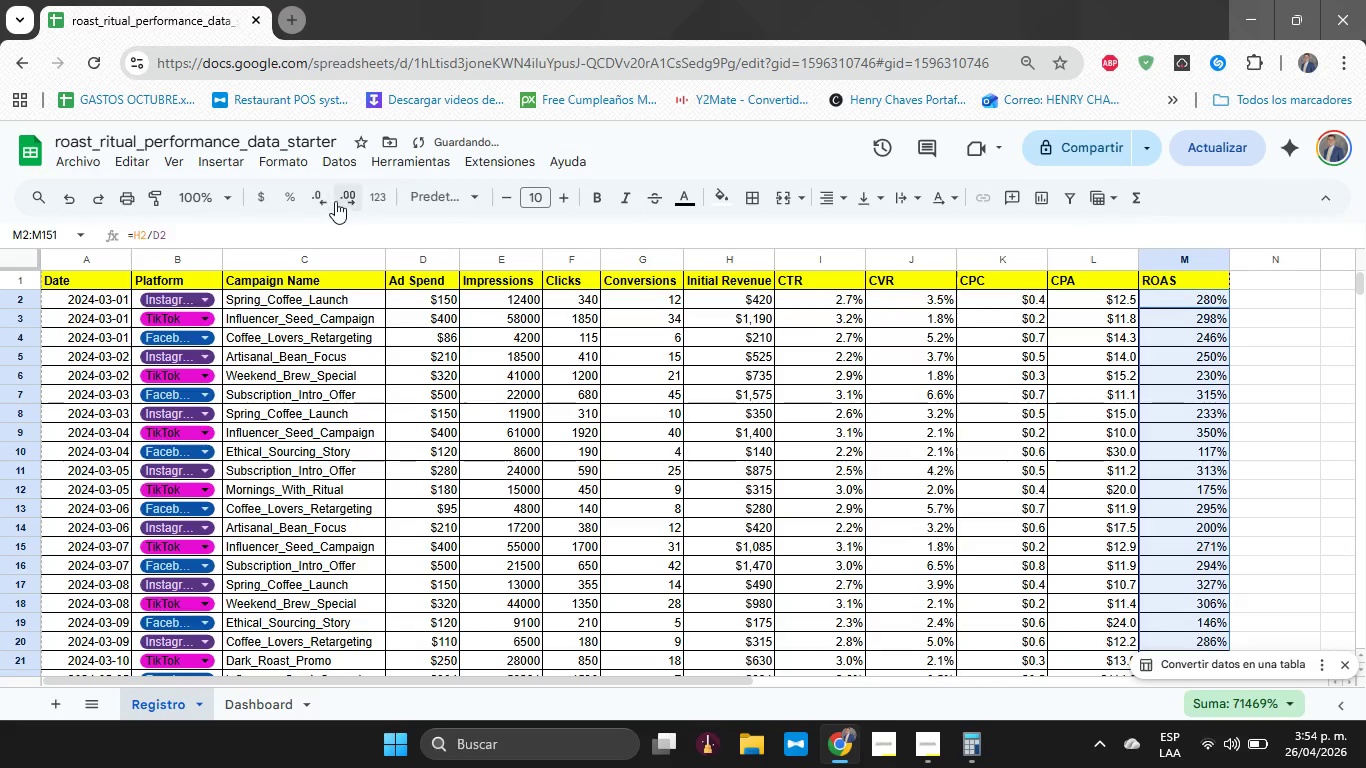 
triple_click([338, 203])
 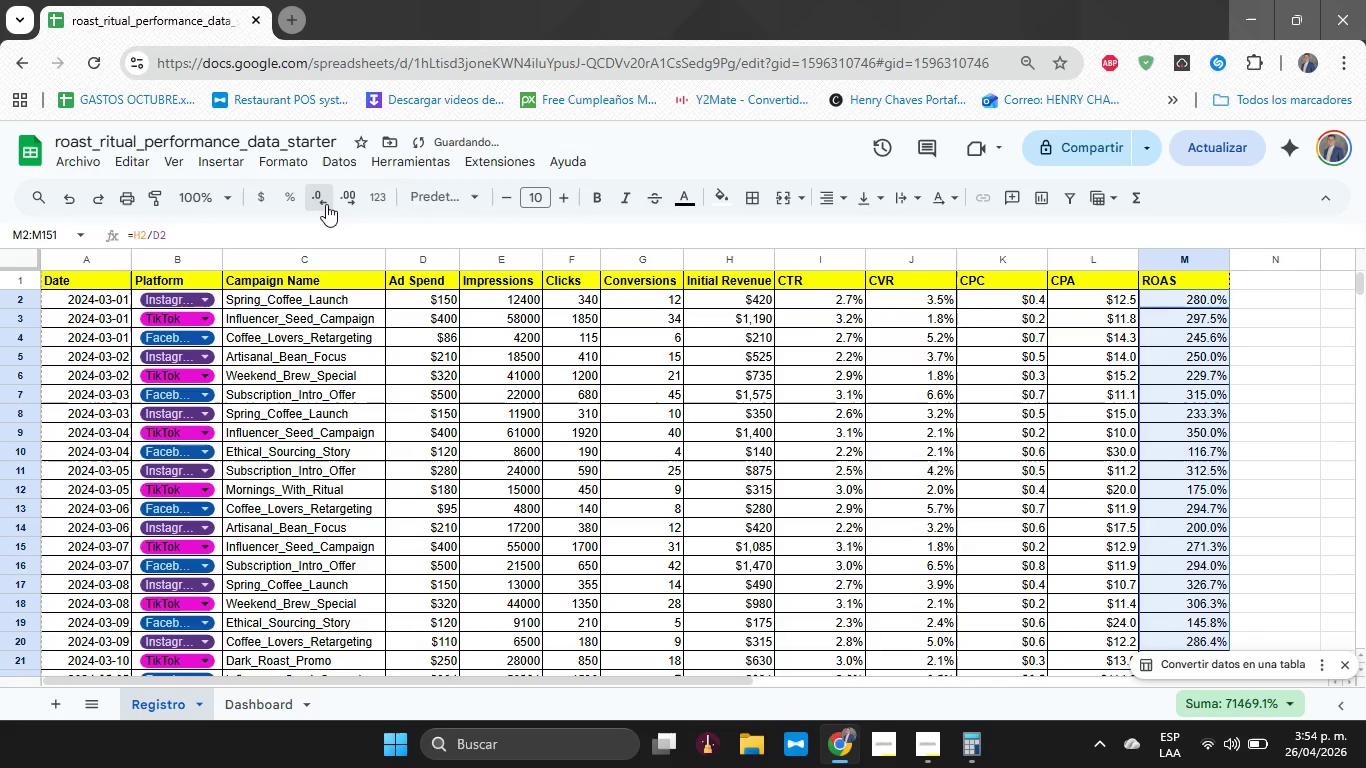 
double_click([326, 204])
 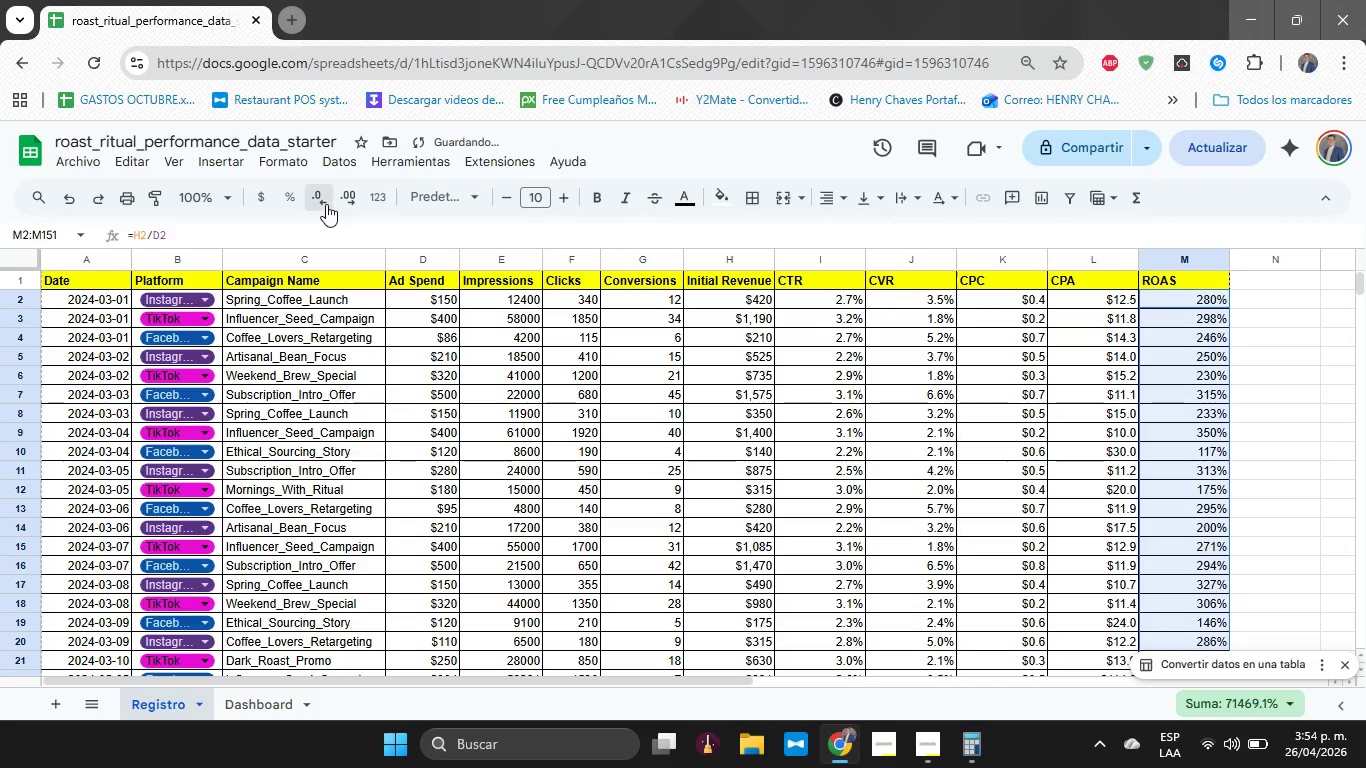 
triple_click([326, 204])
 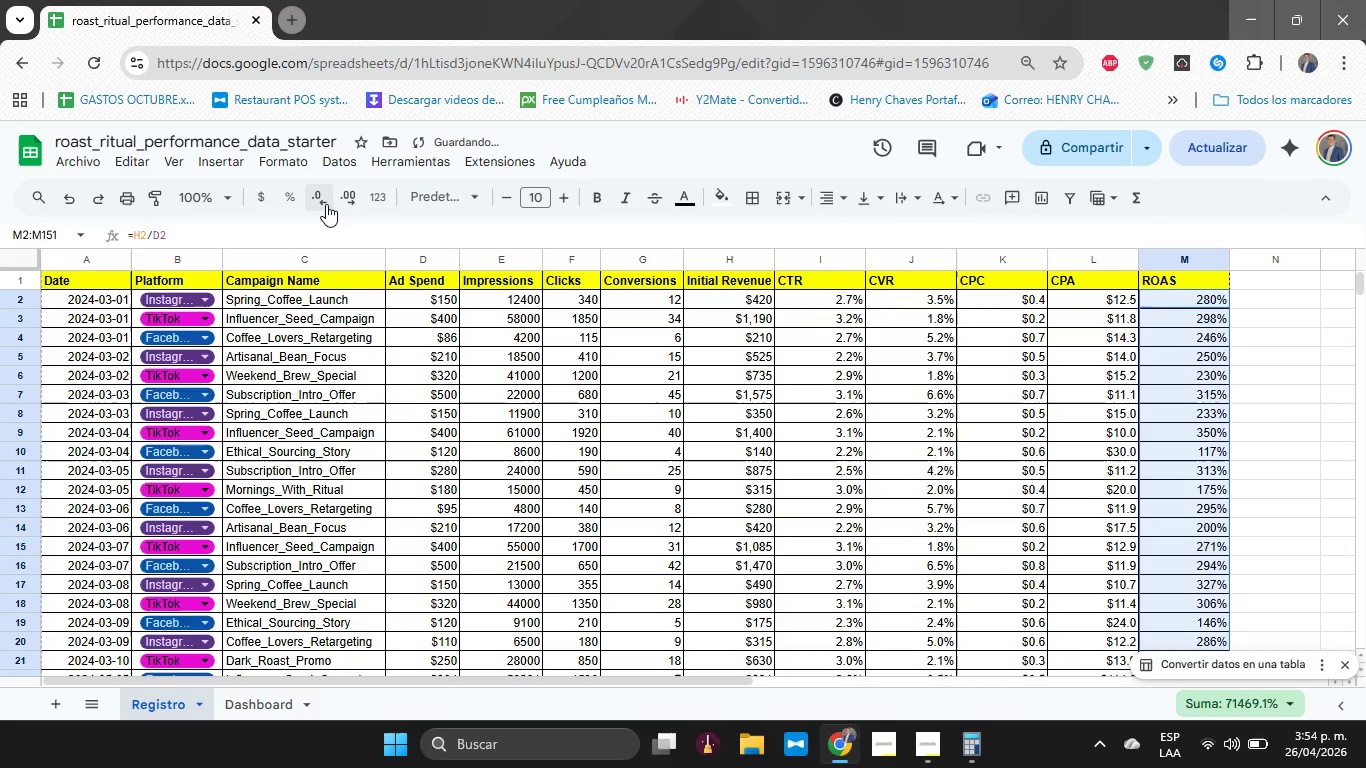 
triple_click([326, 204])
 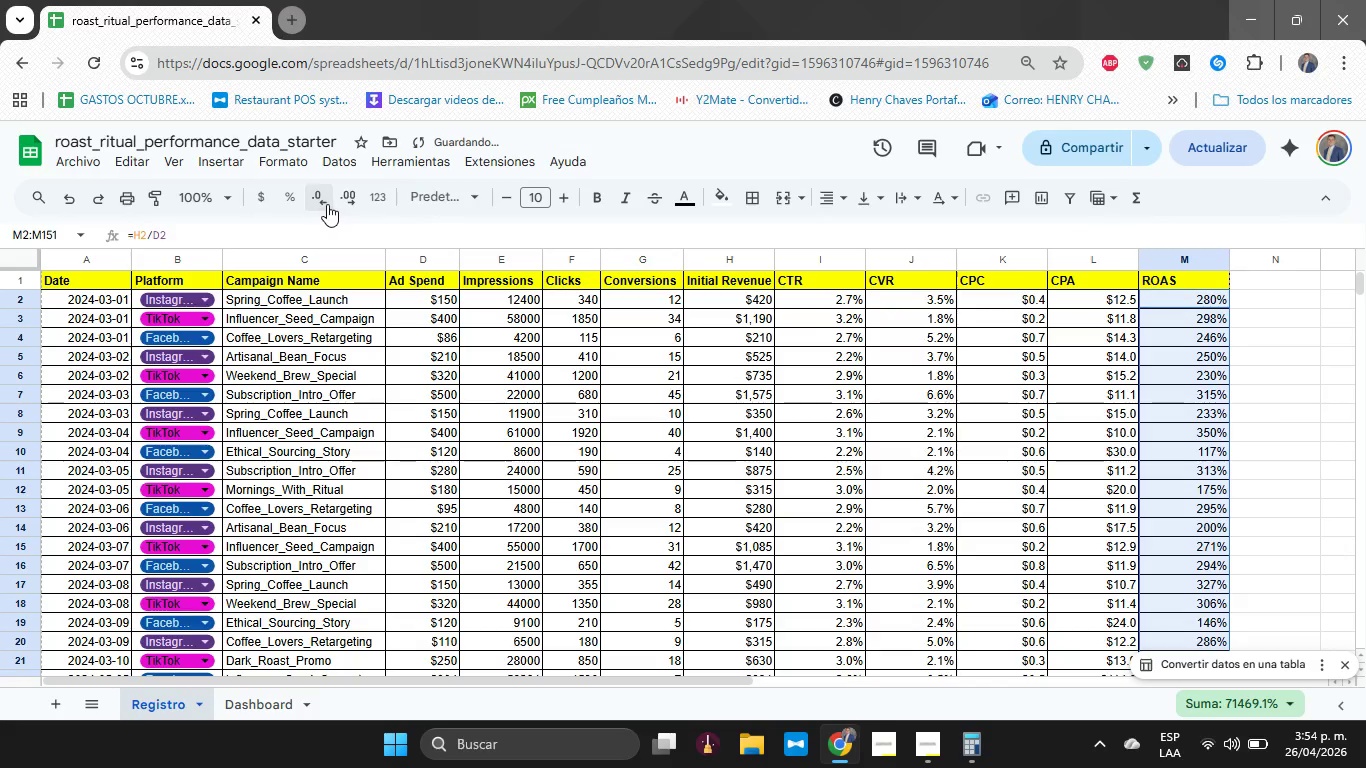 
triple_click([327, 204])
 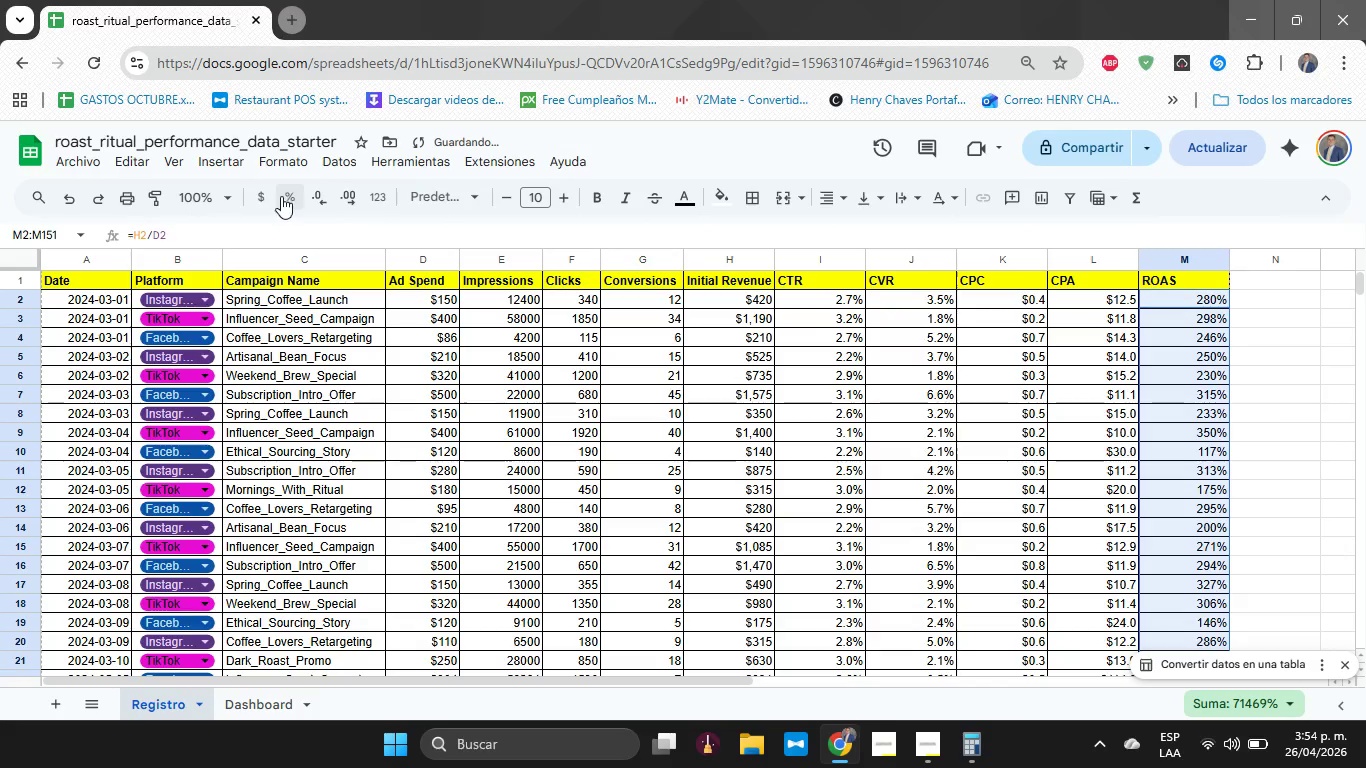 
left_click([281, 197])
 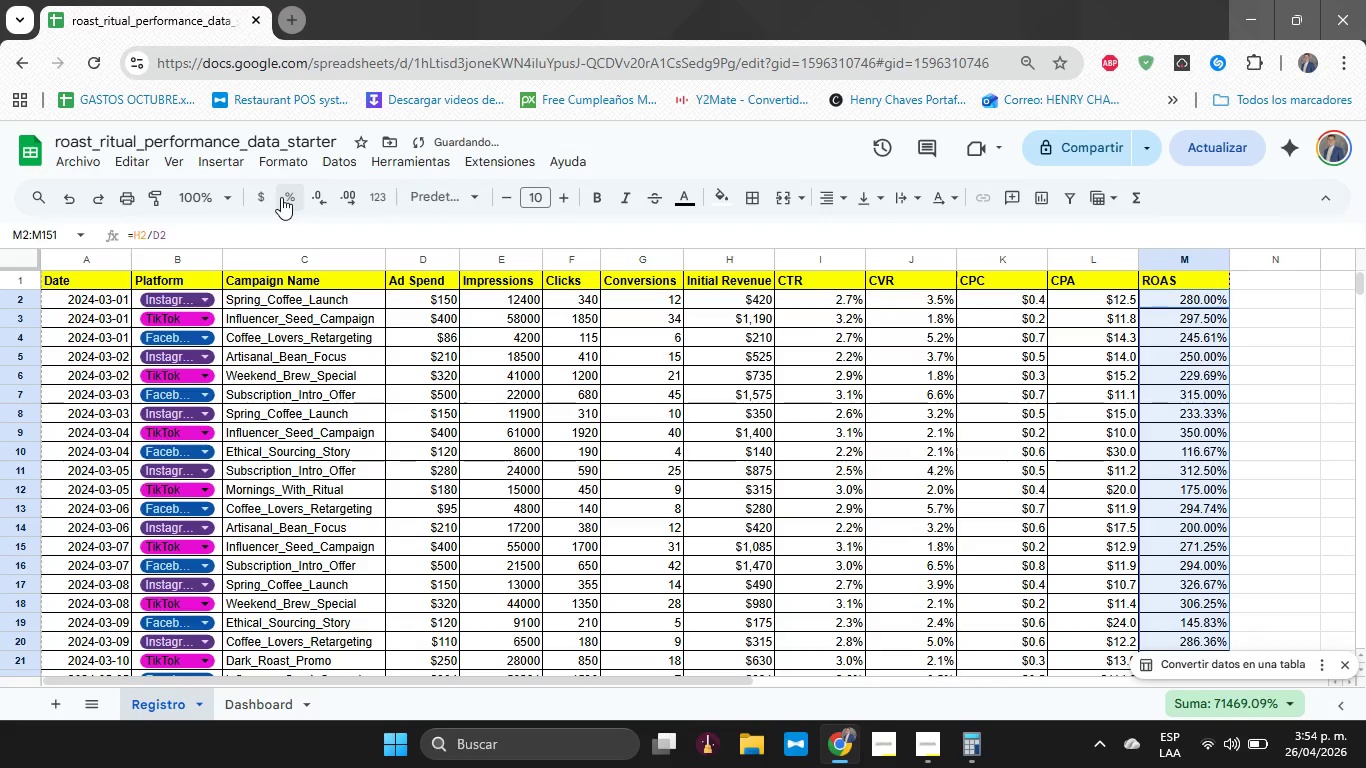 
left_click([281, 197])
 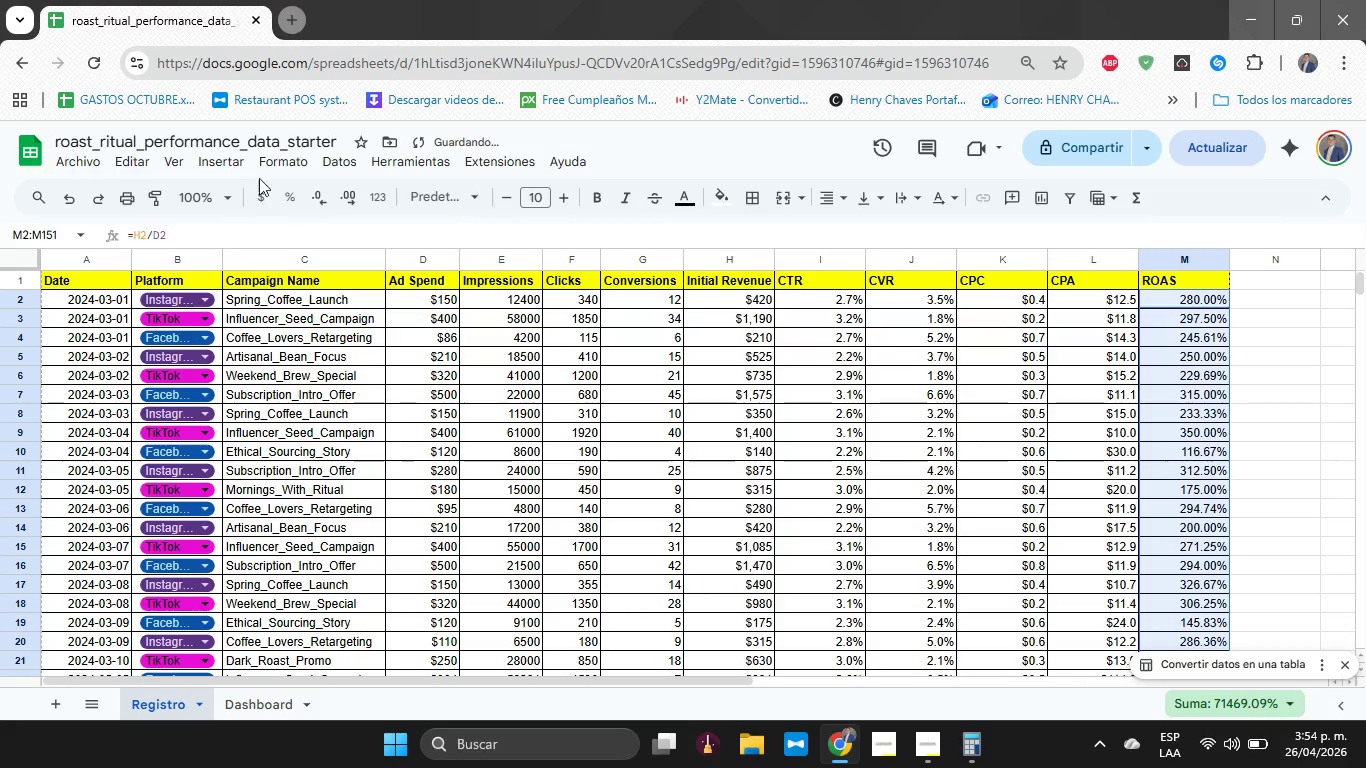 
left_click([284, 168])
 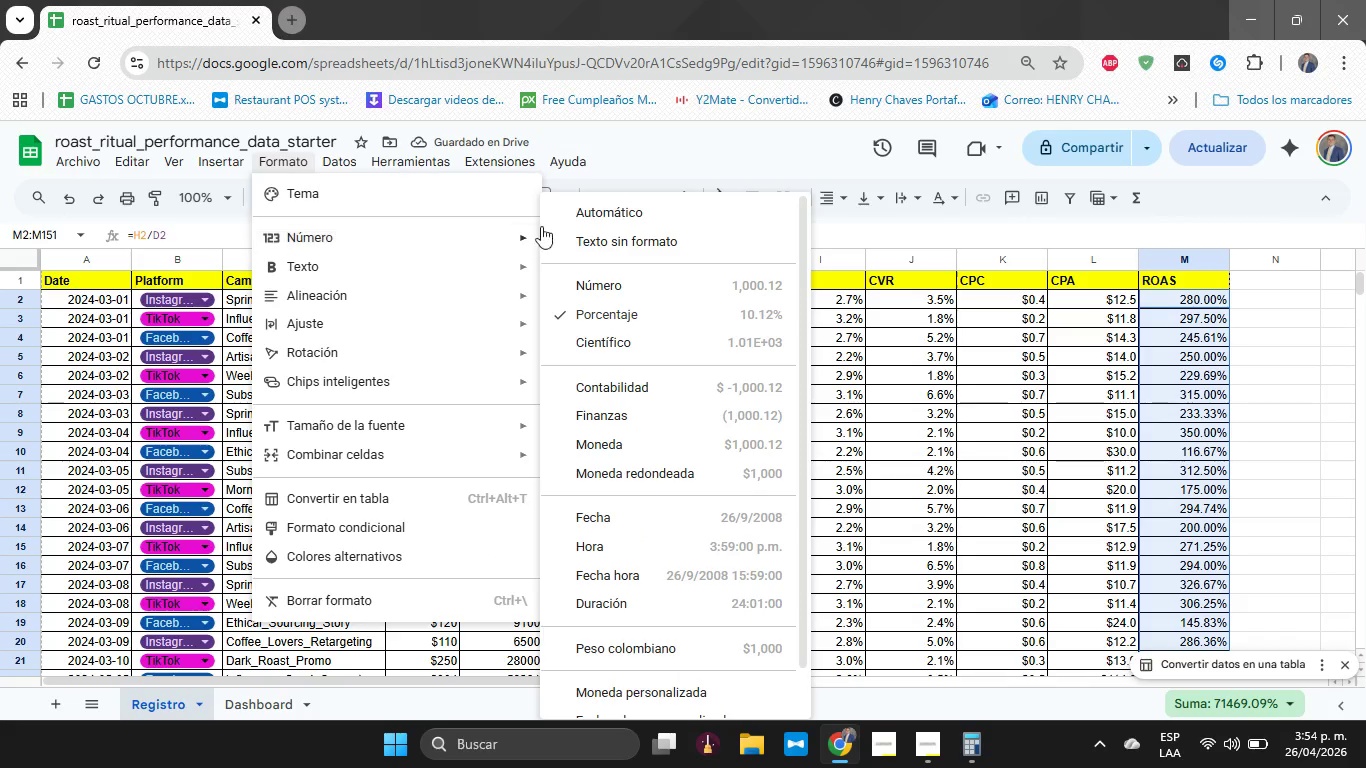 
left_click([589, 217])
 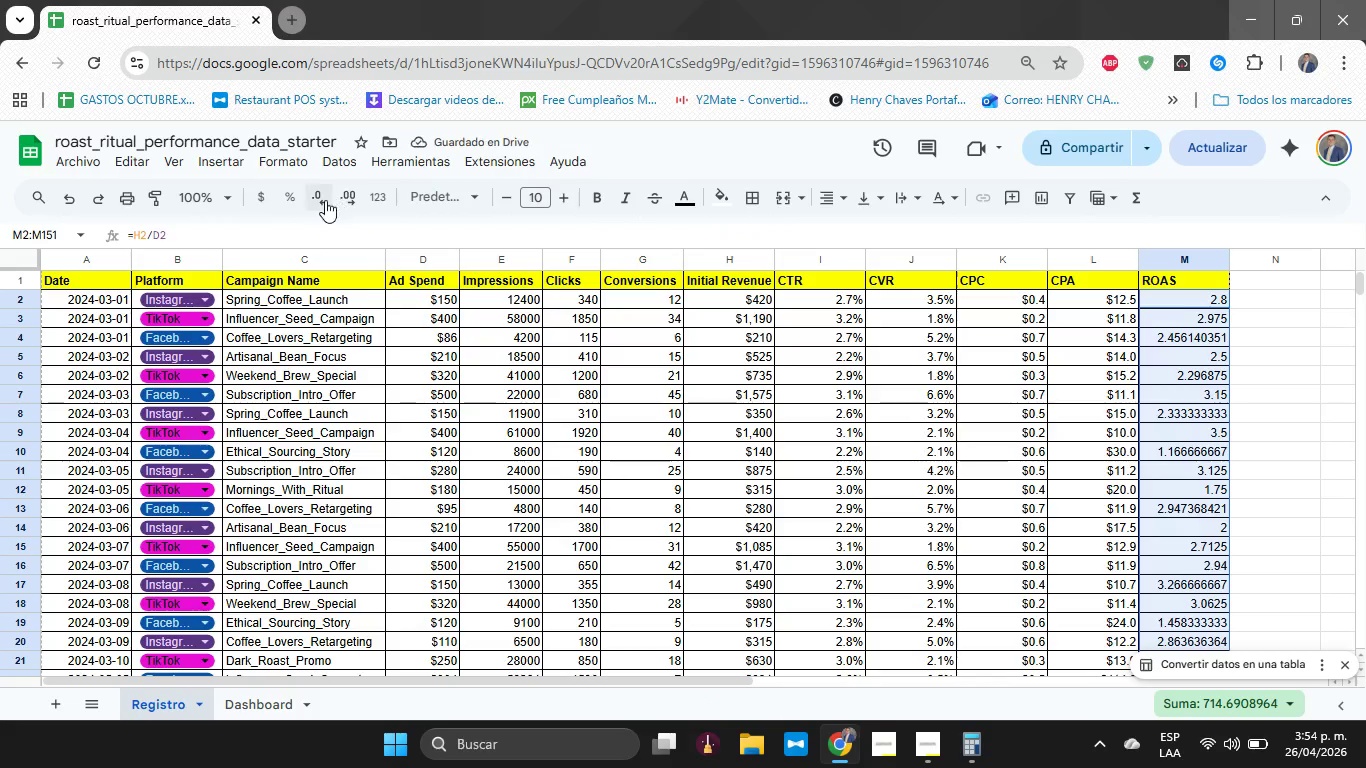 
left_click([310, 159])
 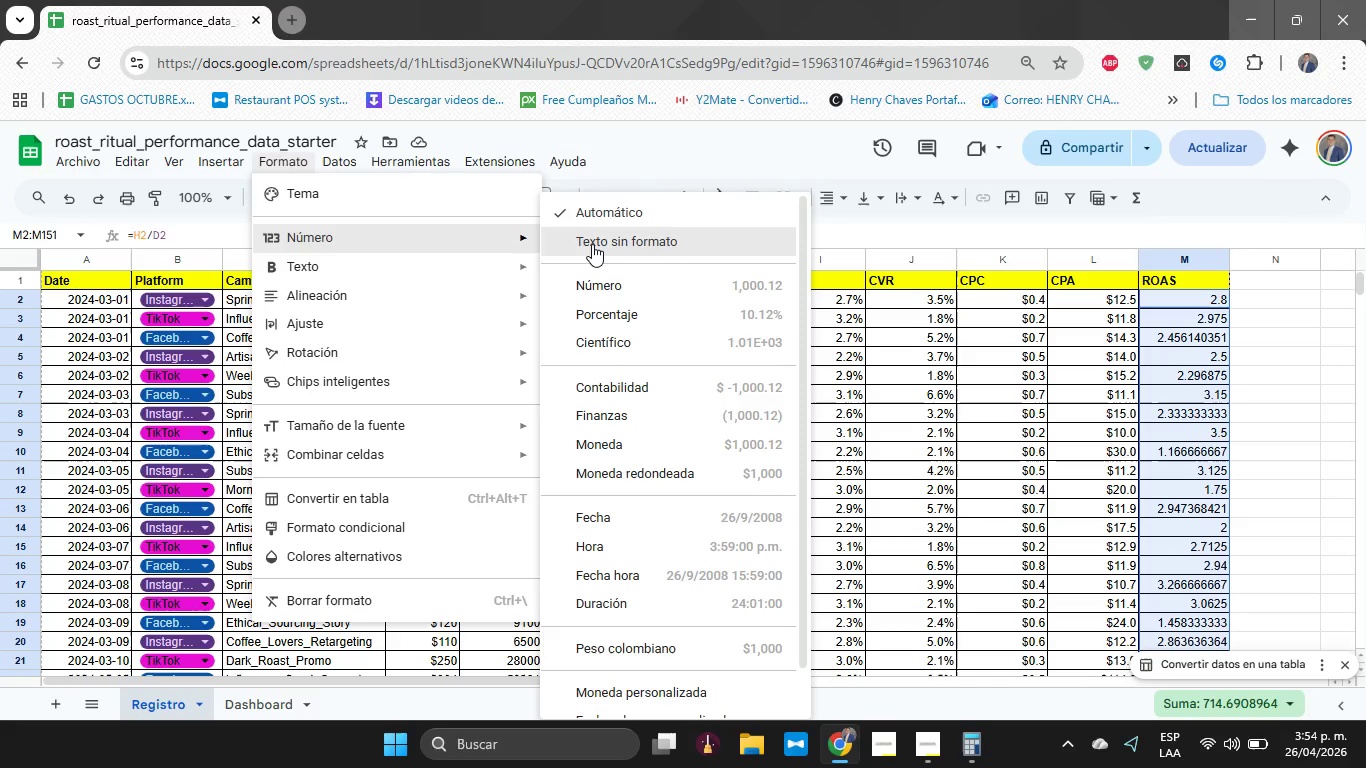 
wait(20.59)
 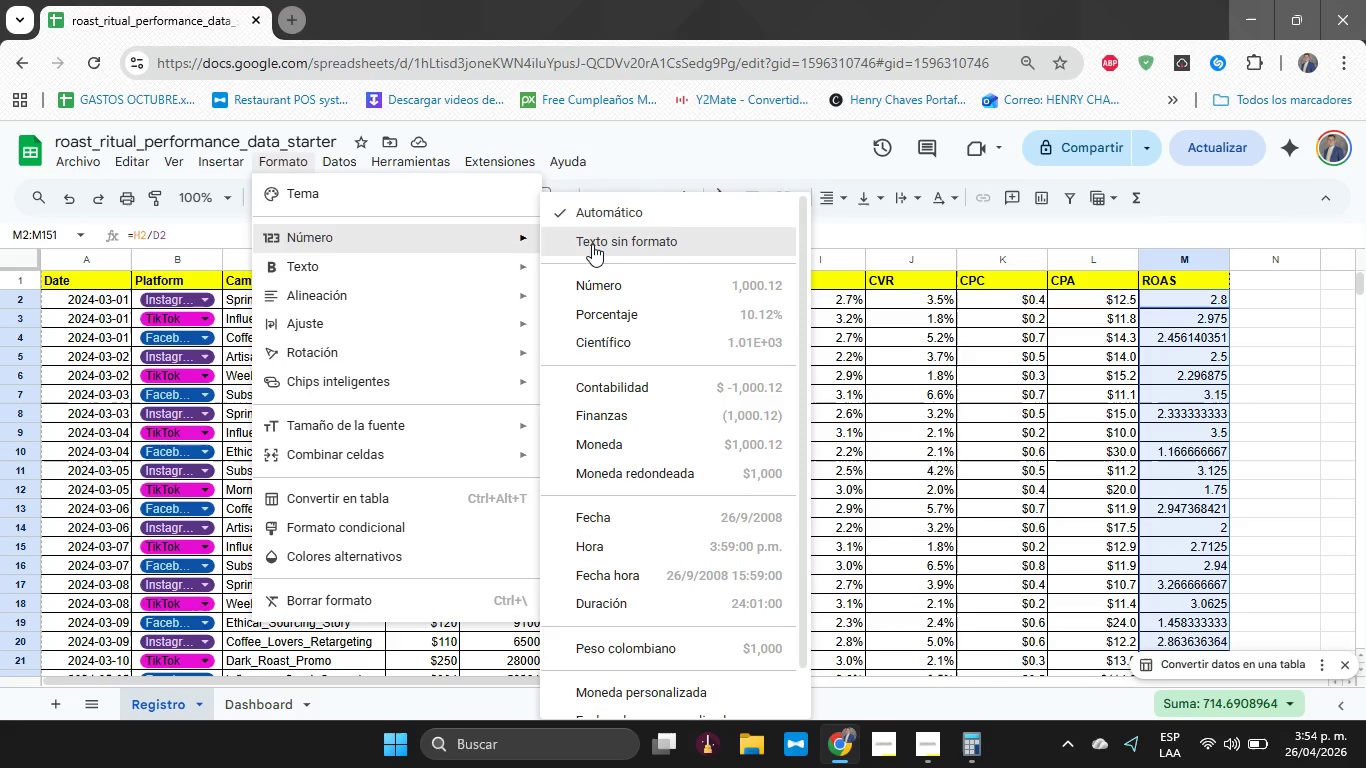 
scroll: coordinate [623, 515], scroll_direction: down, amount: 2.0
 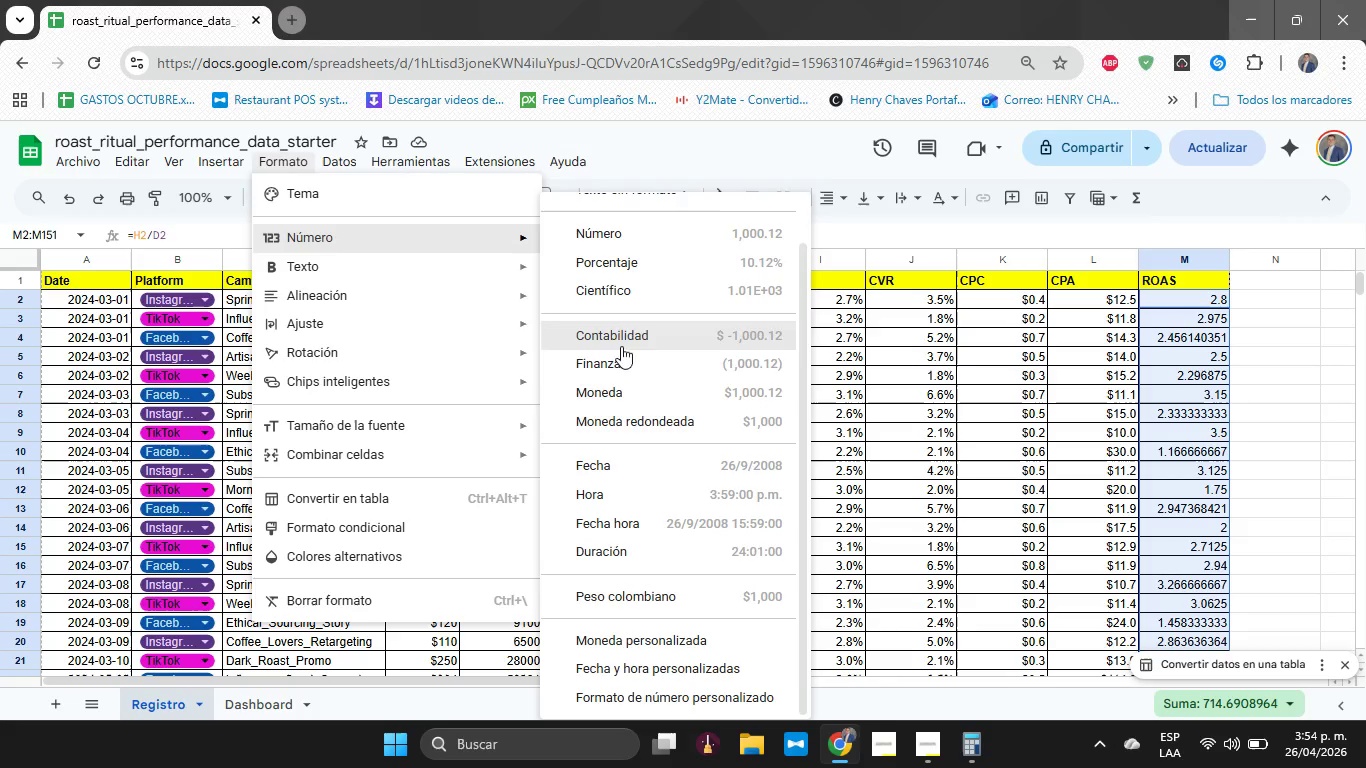 
scroll: coordinate [640, 556], scroll_direction: up, amount: 2.0
 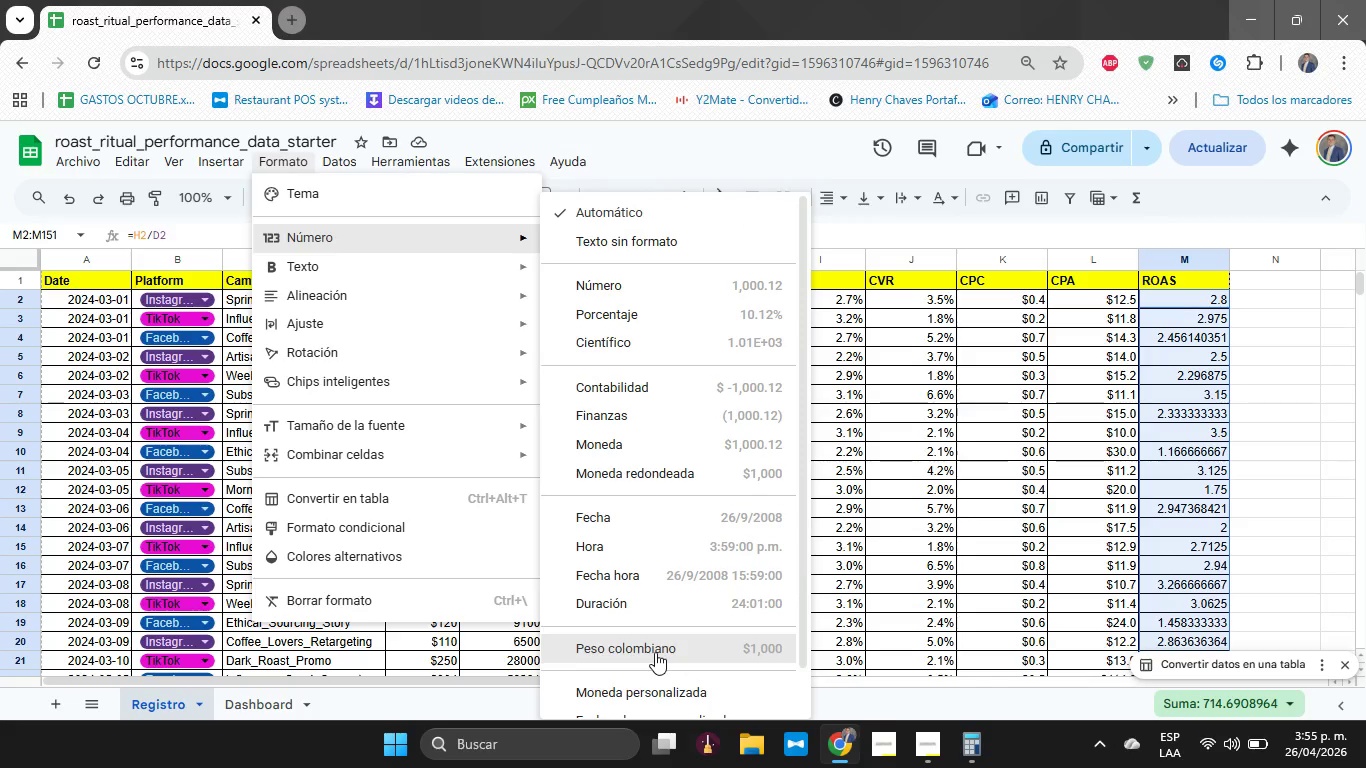 
scroll: coordinate [655, 652], scroll_direction: down, amount: 2.0
 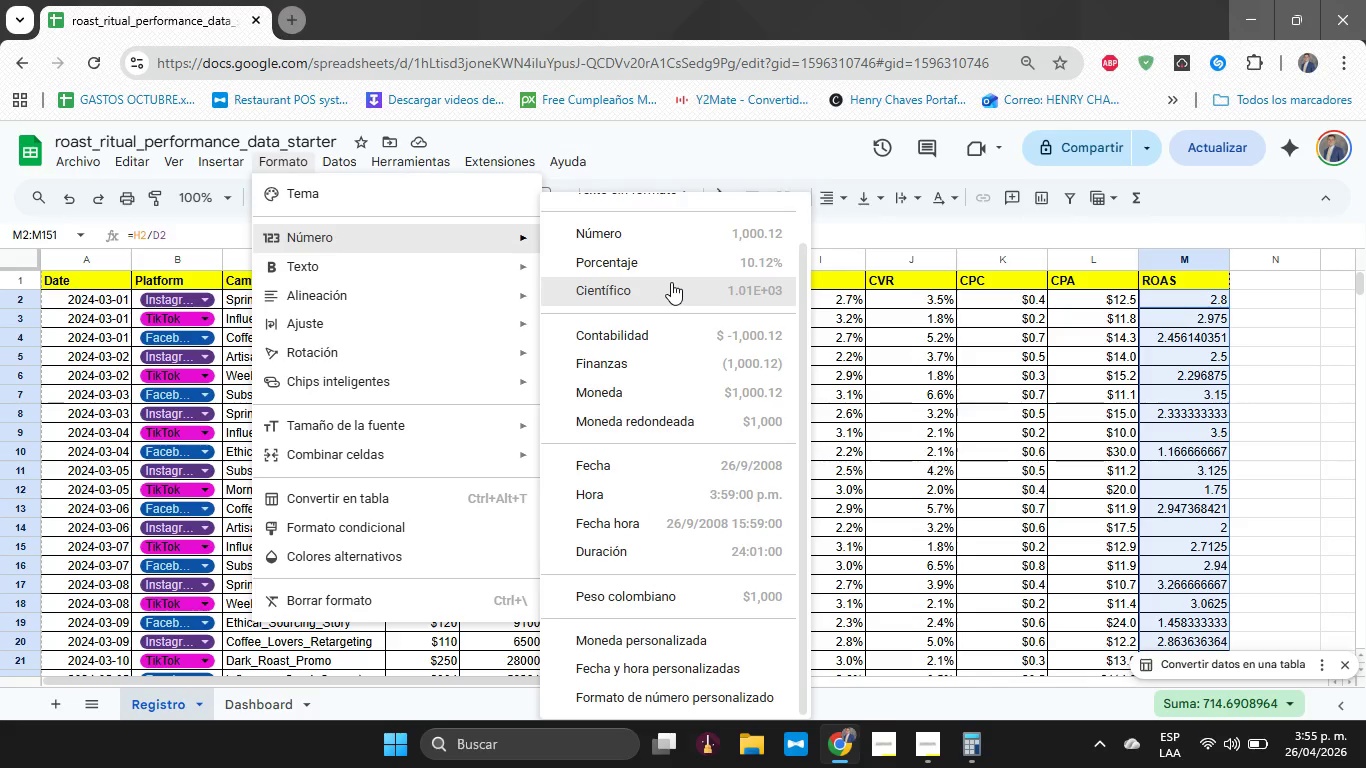 
wait(7.19)
 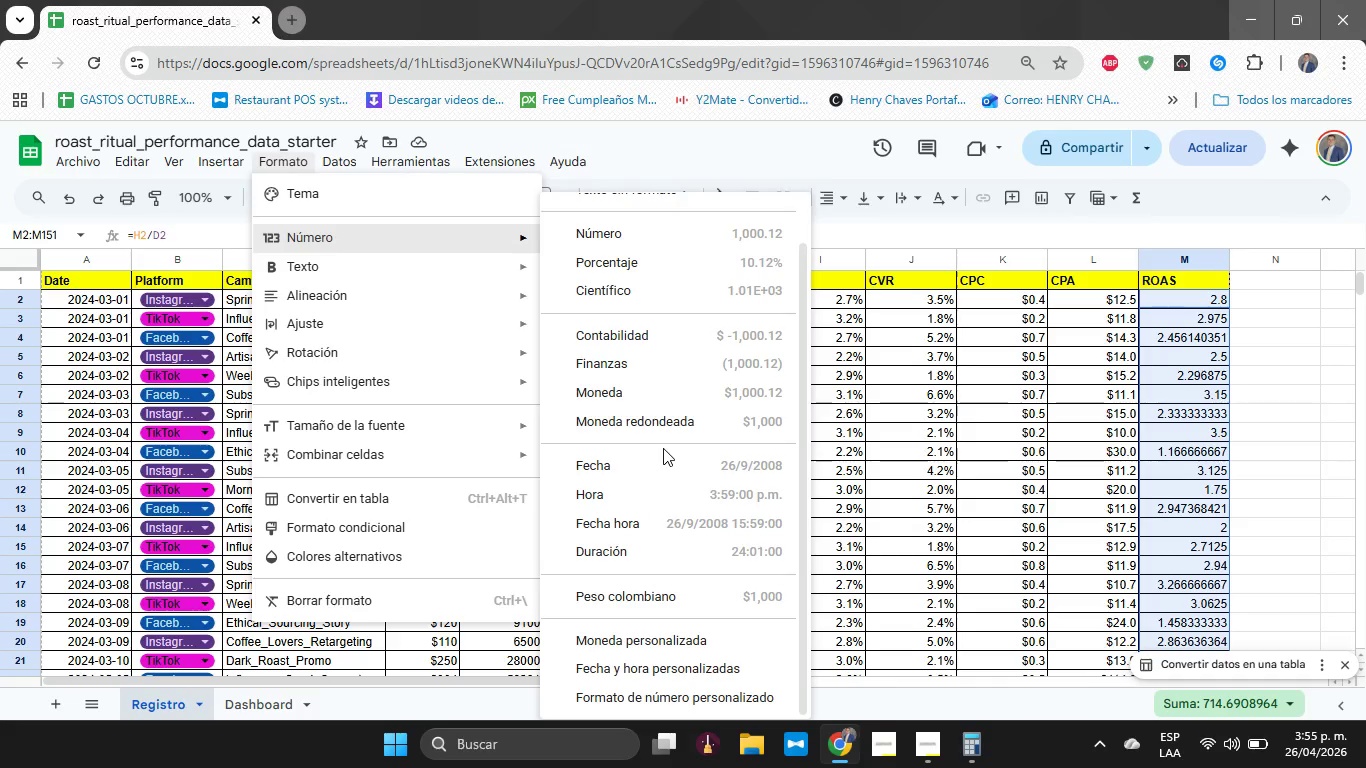 
scroll: coordinate [626, 255], scroll_direction: up, amount: 1.0
 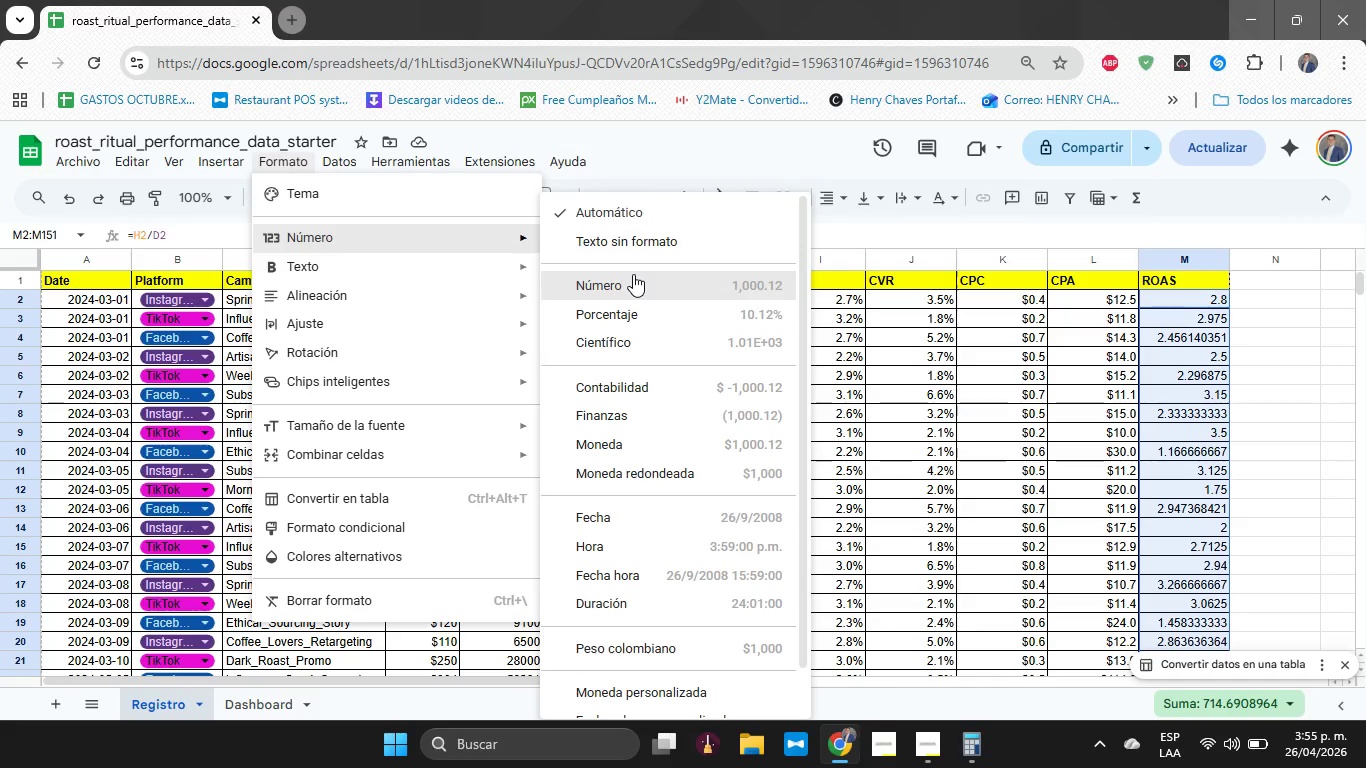 
left_click([633, 274])
 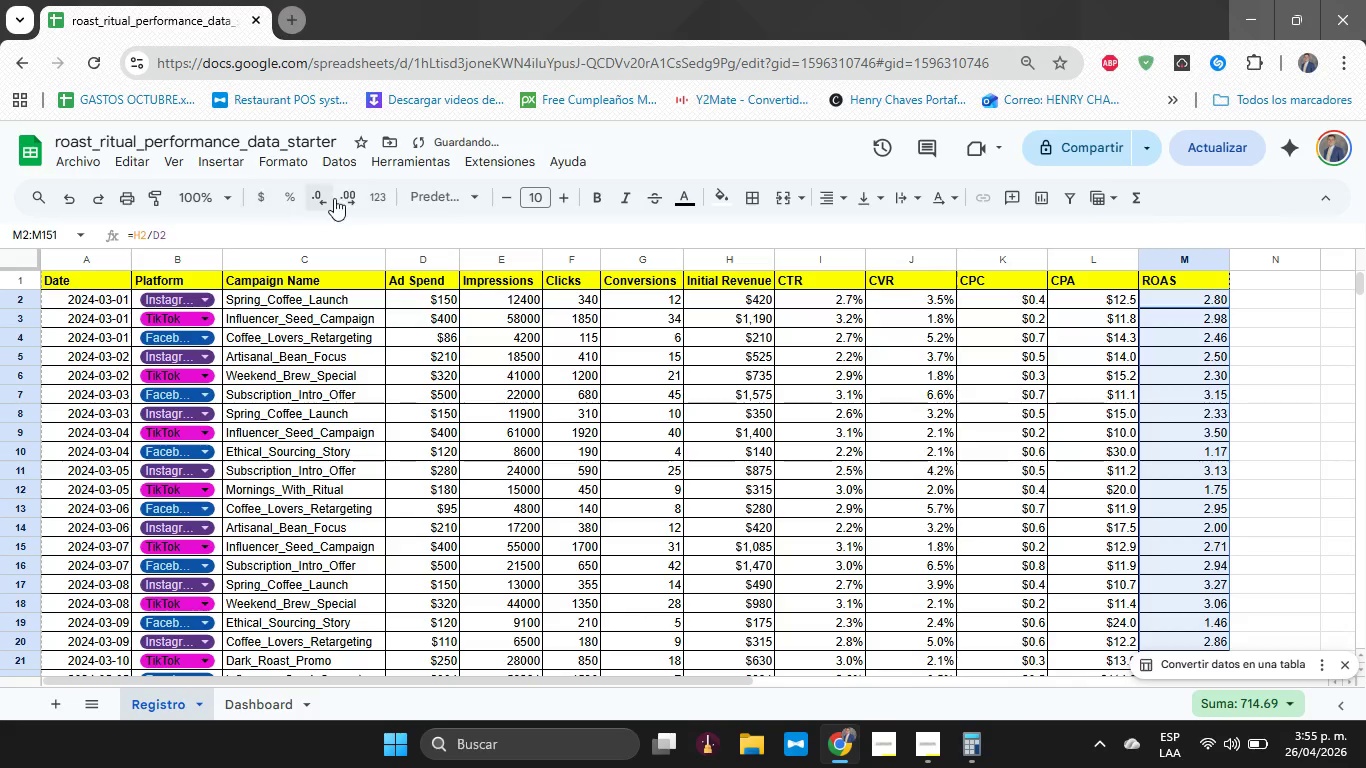 
left_click([316, 201])